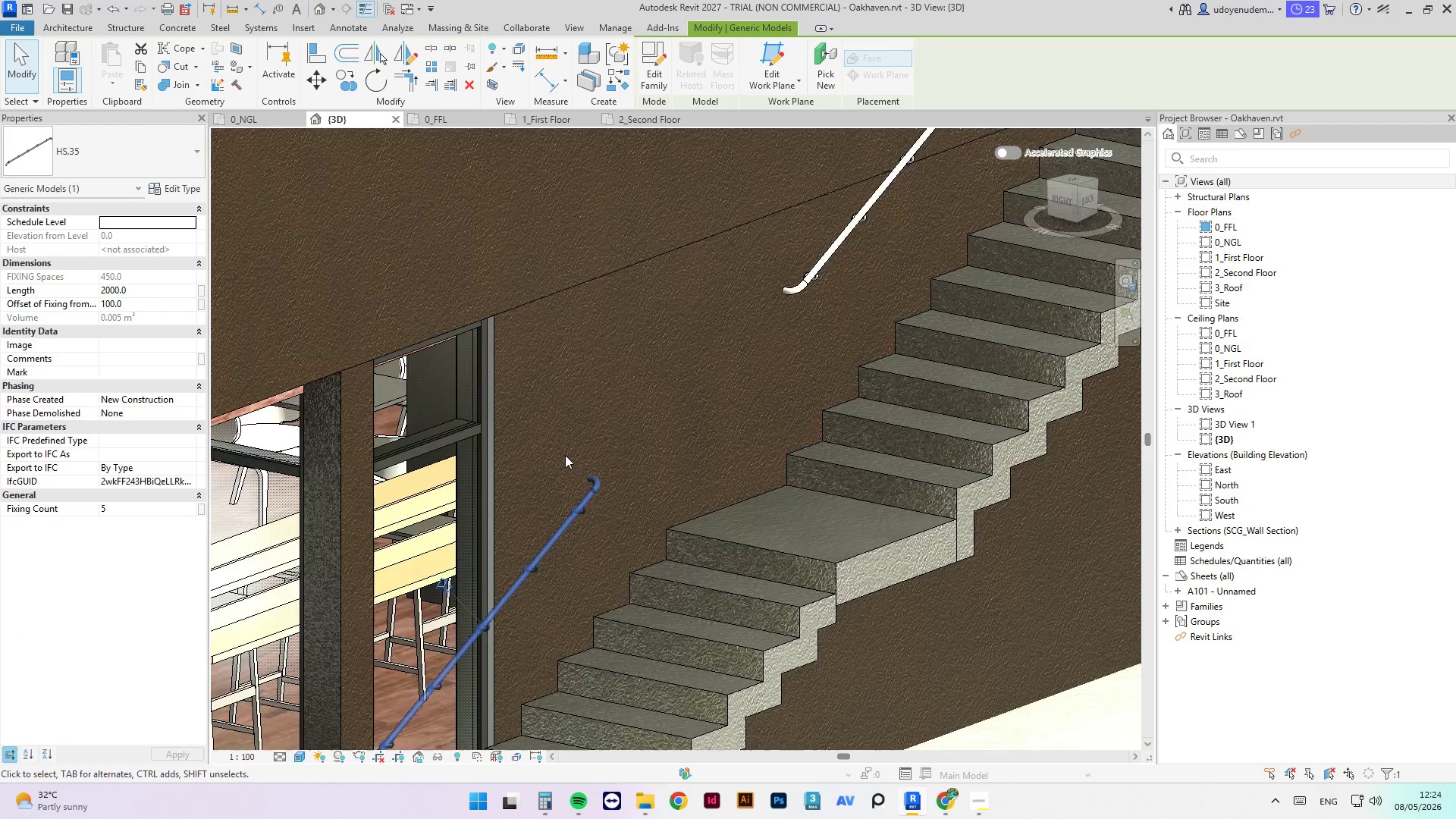 
scroll: coordinate [564, 532], scroll_direction: up, amount: 4.0
 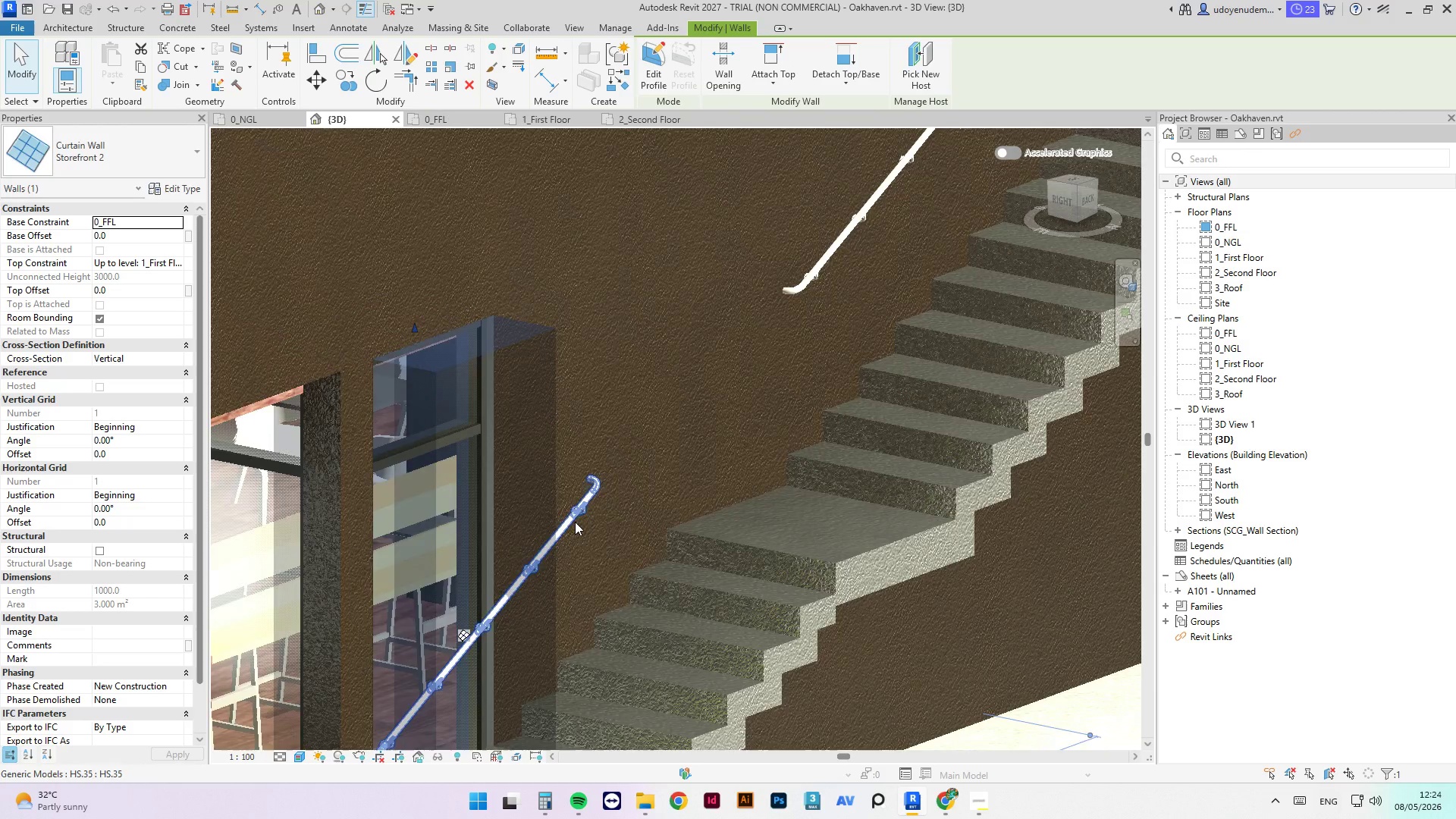 
scroll: coordinate [551, 538], scroll_direction: down, amount: 5.0
 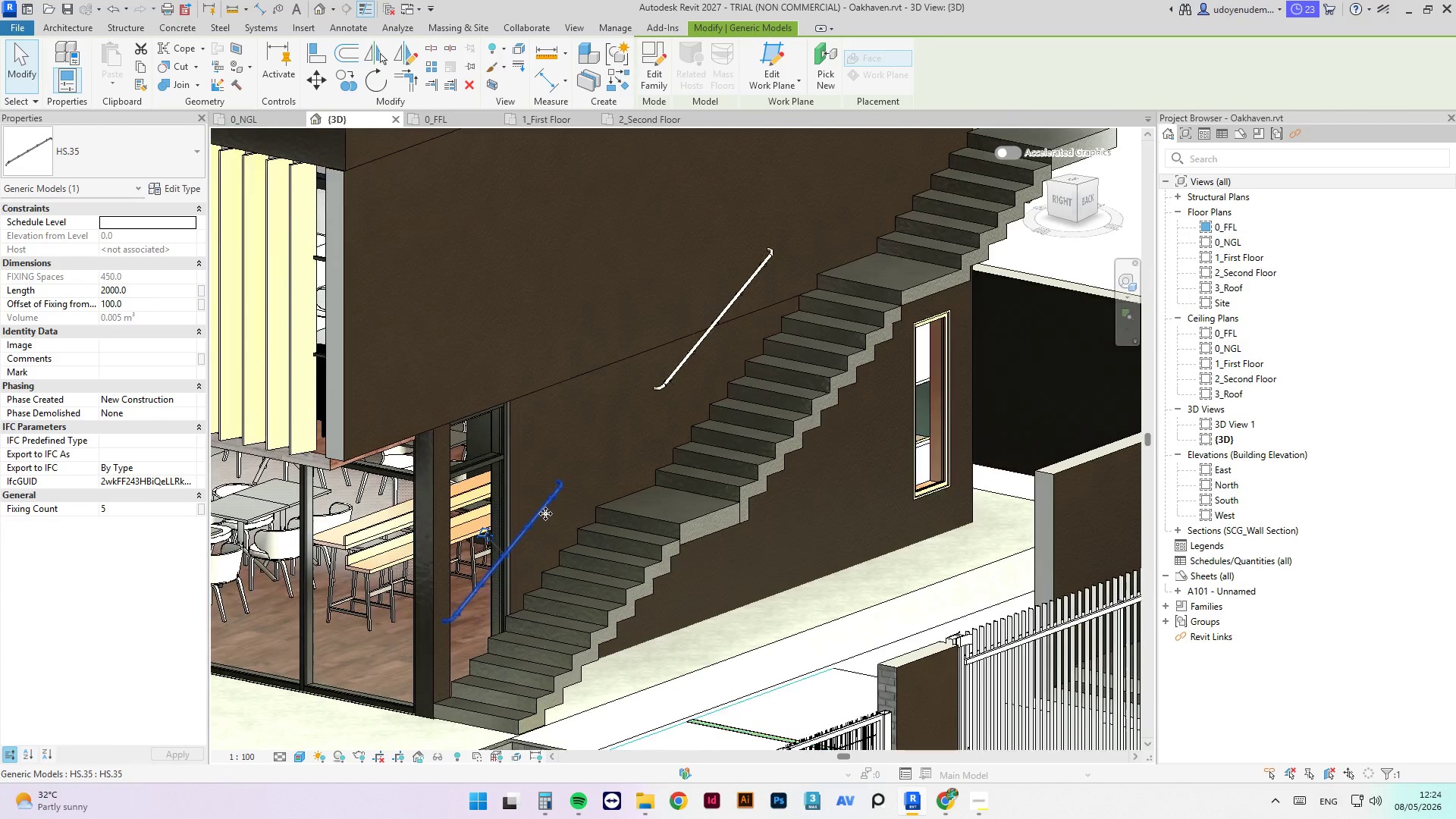 
left_click_drag(start_coordinate=[545, 513], to_coordinate=[541, 530])
 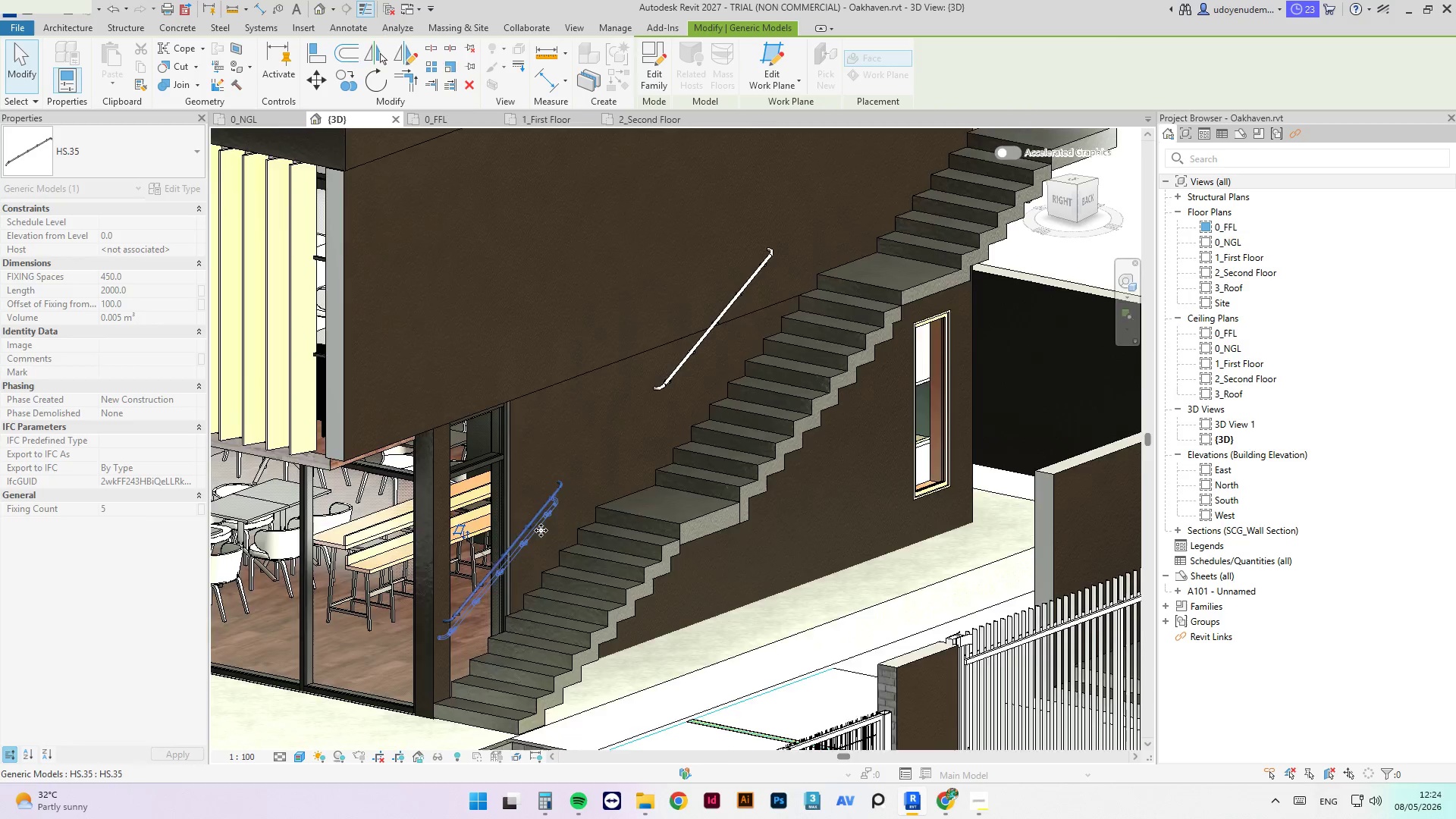 
hold_key(key=ShiftLeft, duration=2.42)
 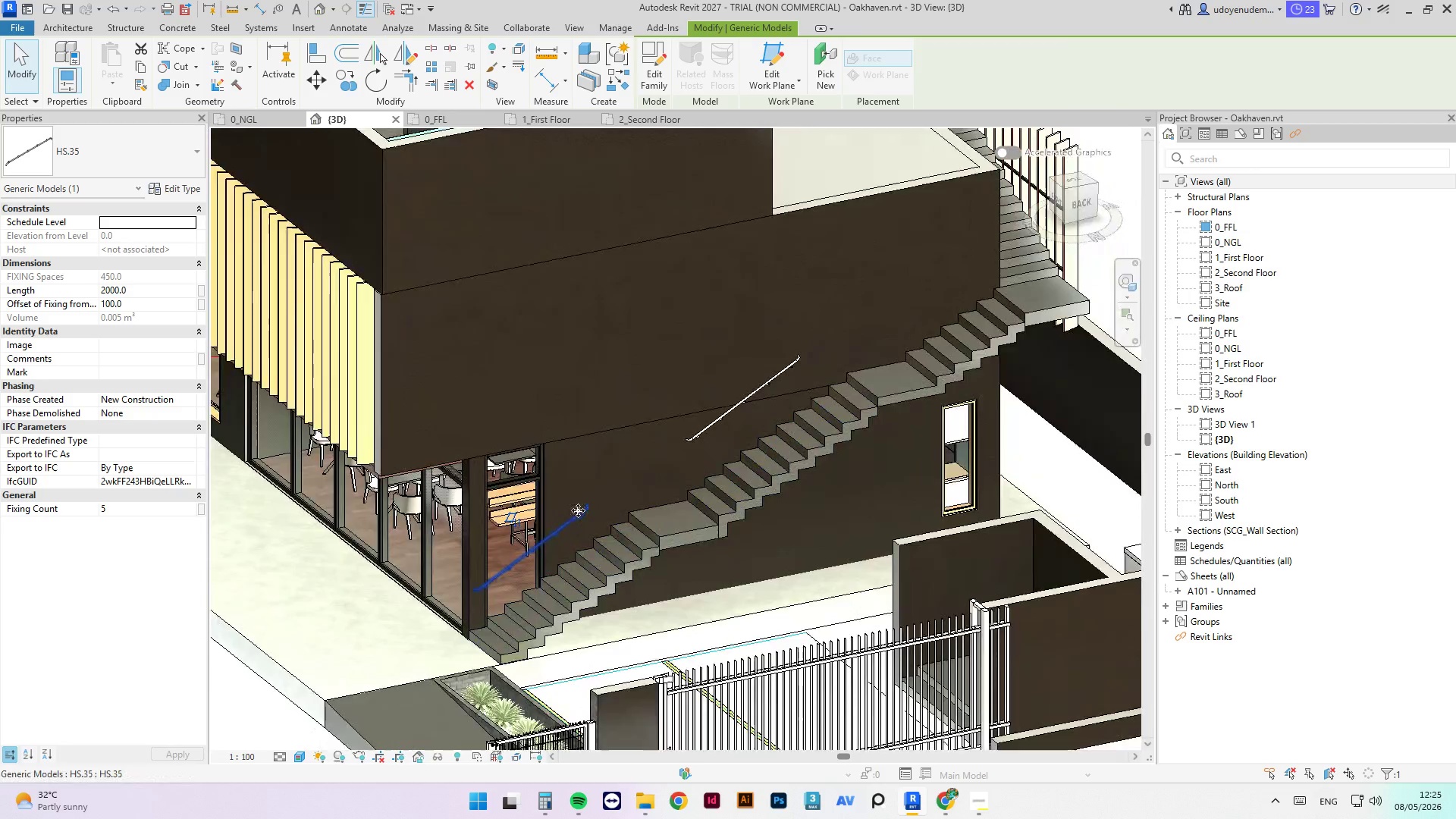 
scroll: coordinate [431, 577], scroll_direction: down, amount: 6.0
 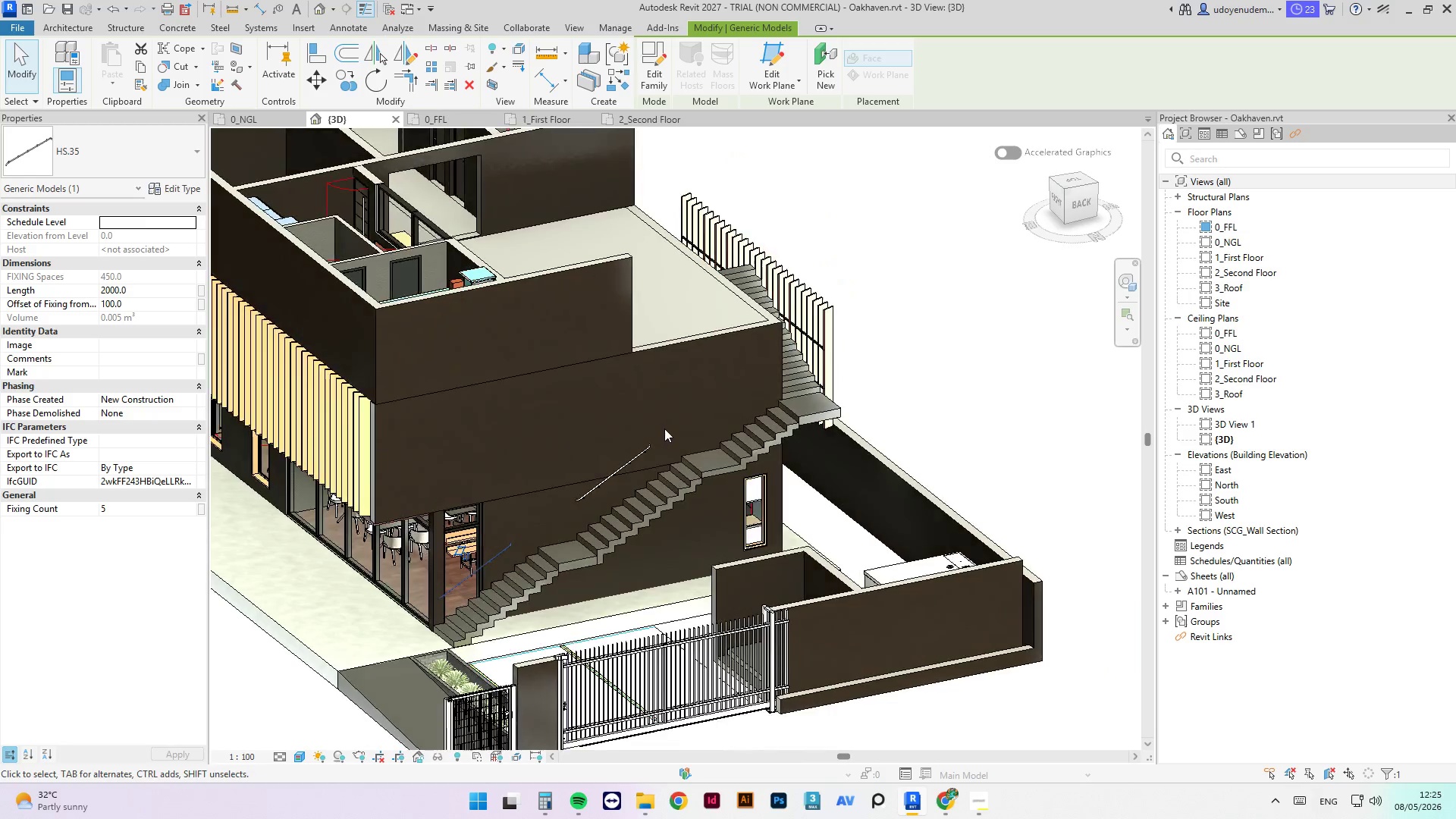 
scroll: coordinate [662, 435], scroll_direction: up, amount: 2.0
 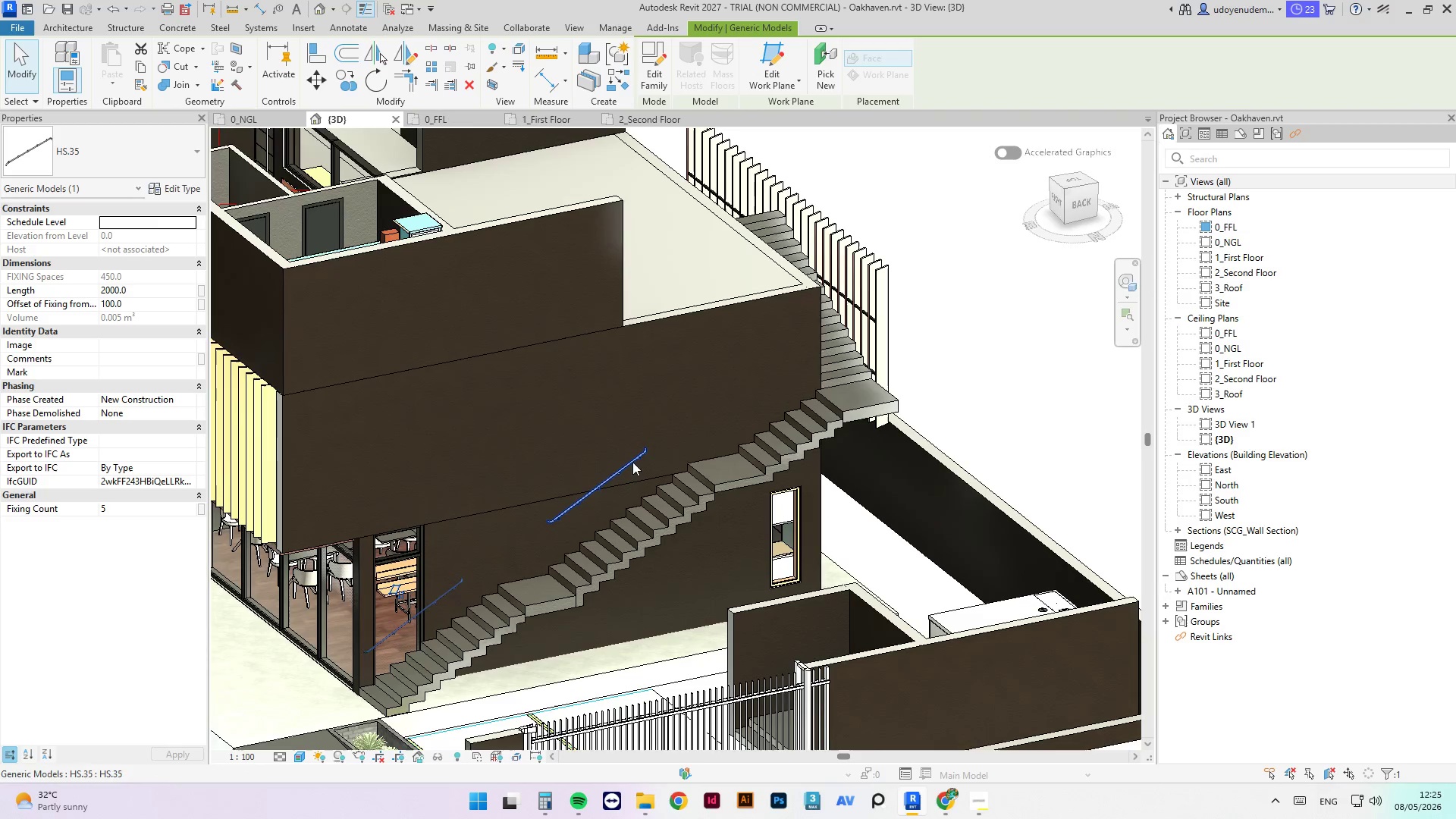 
hold_key(key=ShiftLeft, duration=2.58)
 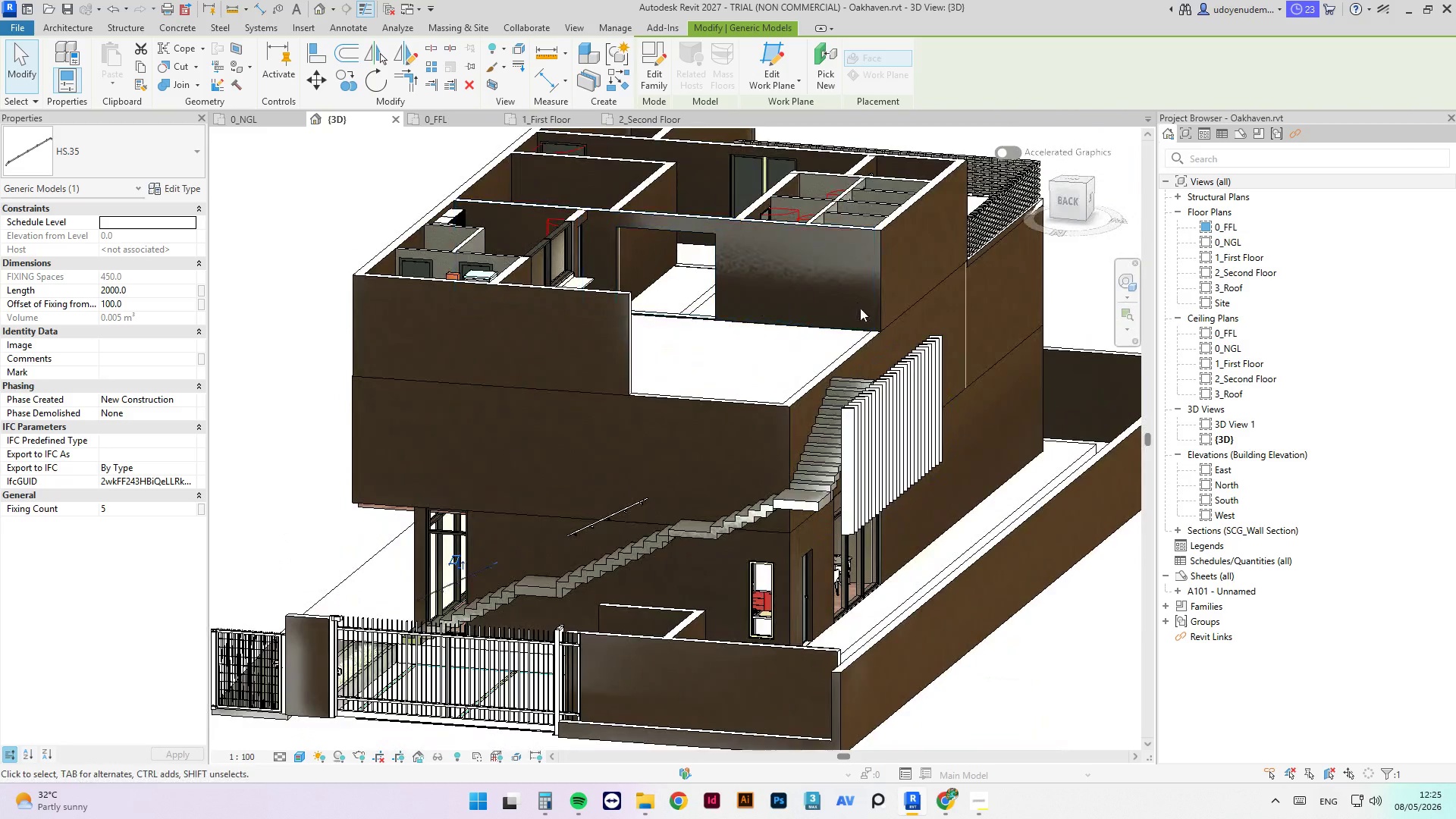 
scroll: coordinate [592, 474], scroll_direction: down, amount: 2.0
 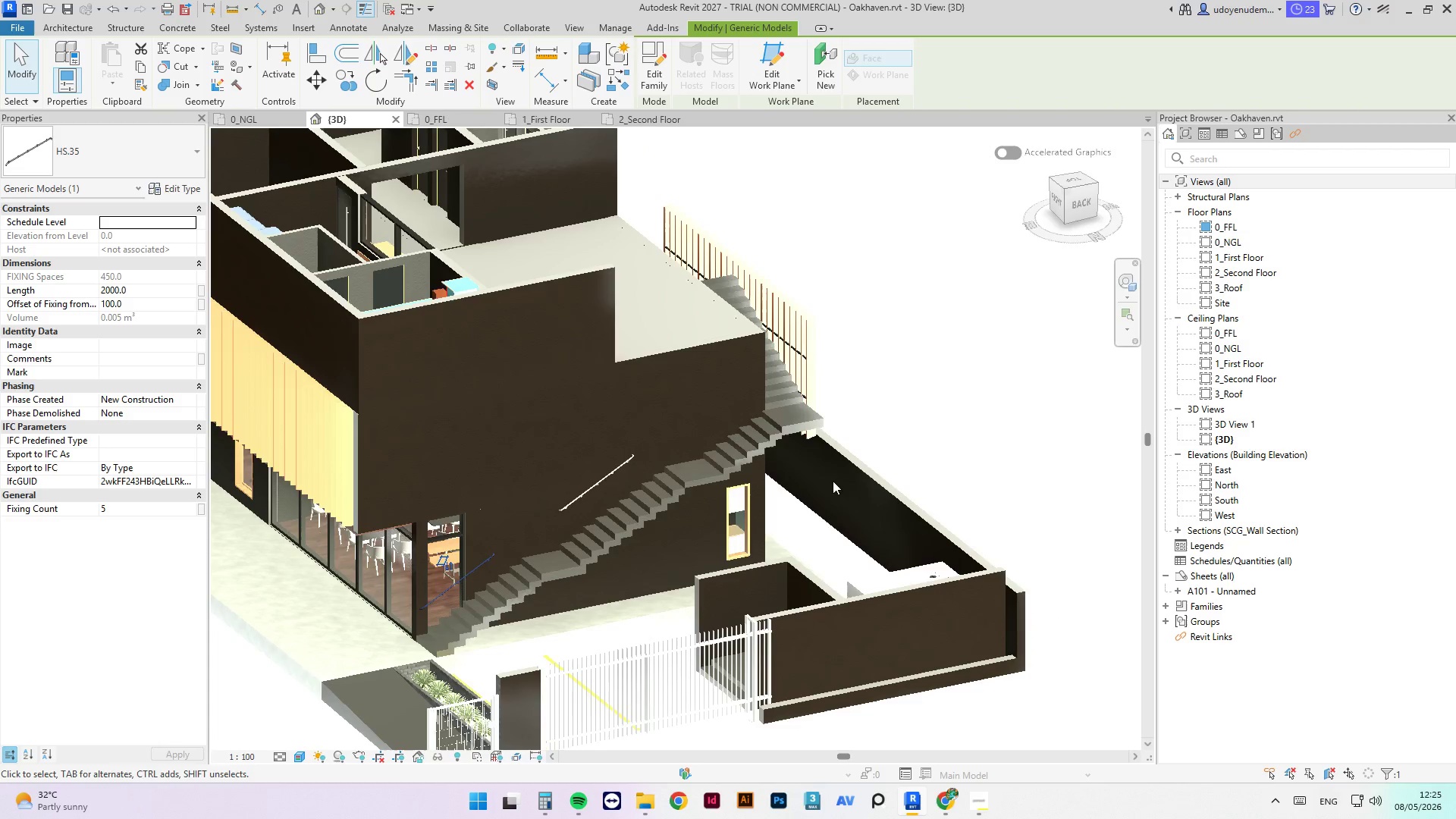 
scroll: coordinate [858, 319], scroll_direction: up, amount: 3.0
 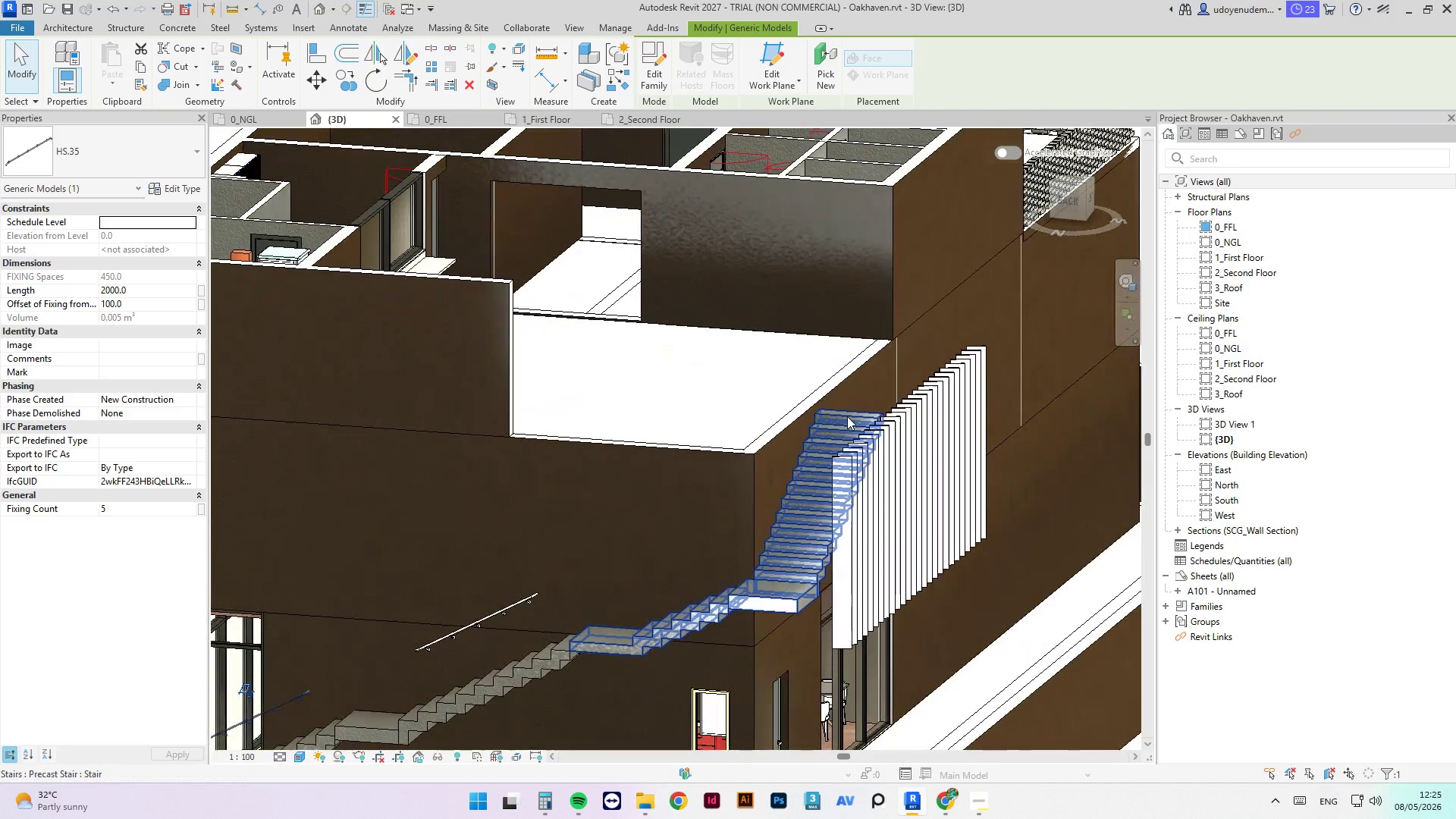 
left_click([847, 416])
 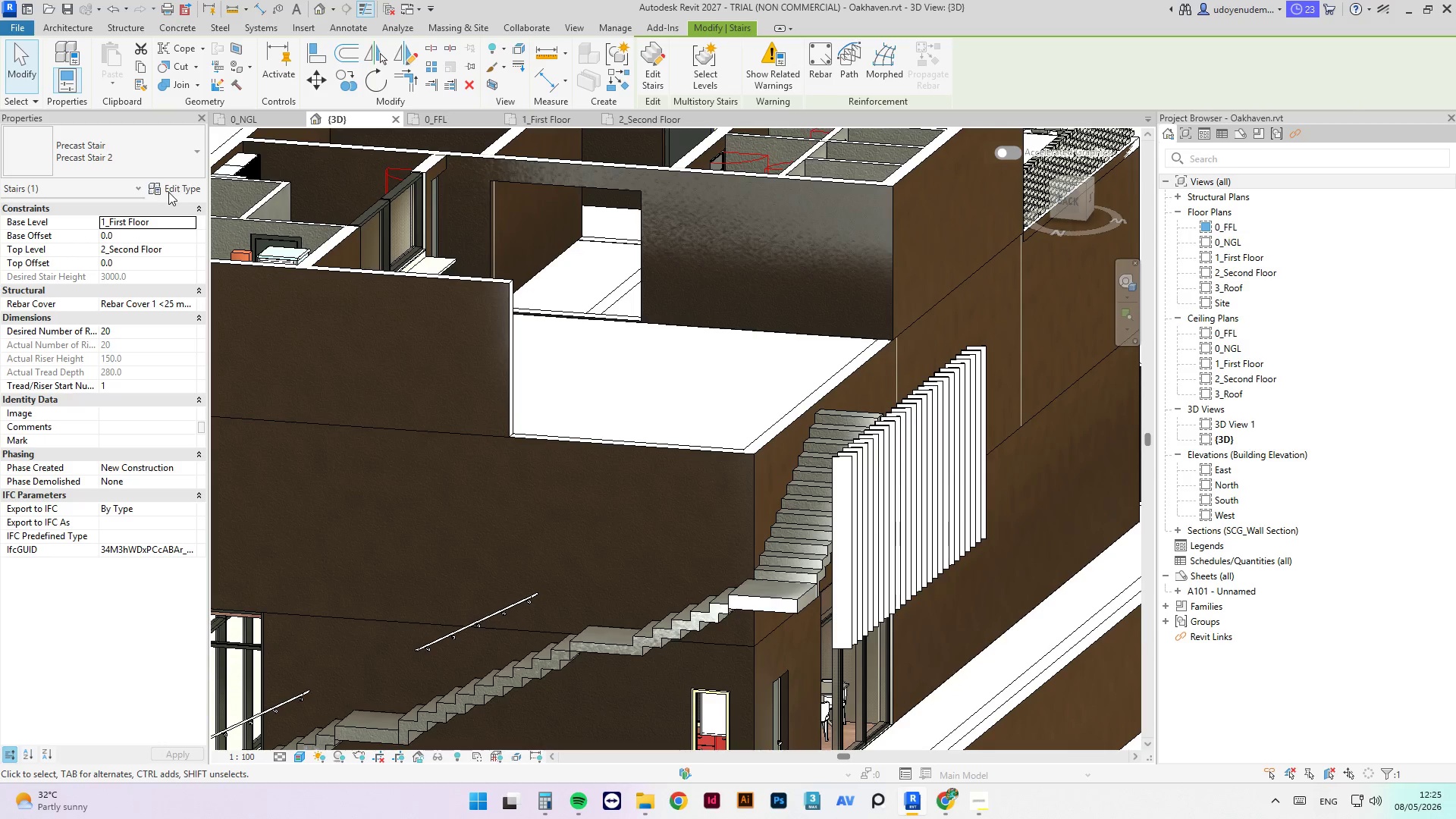 
wait(6.06)
 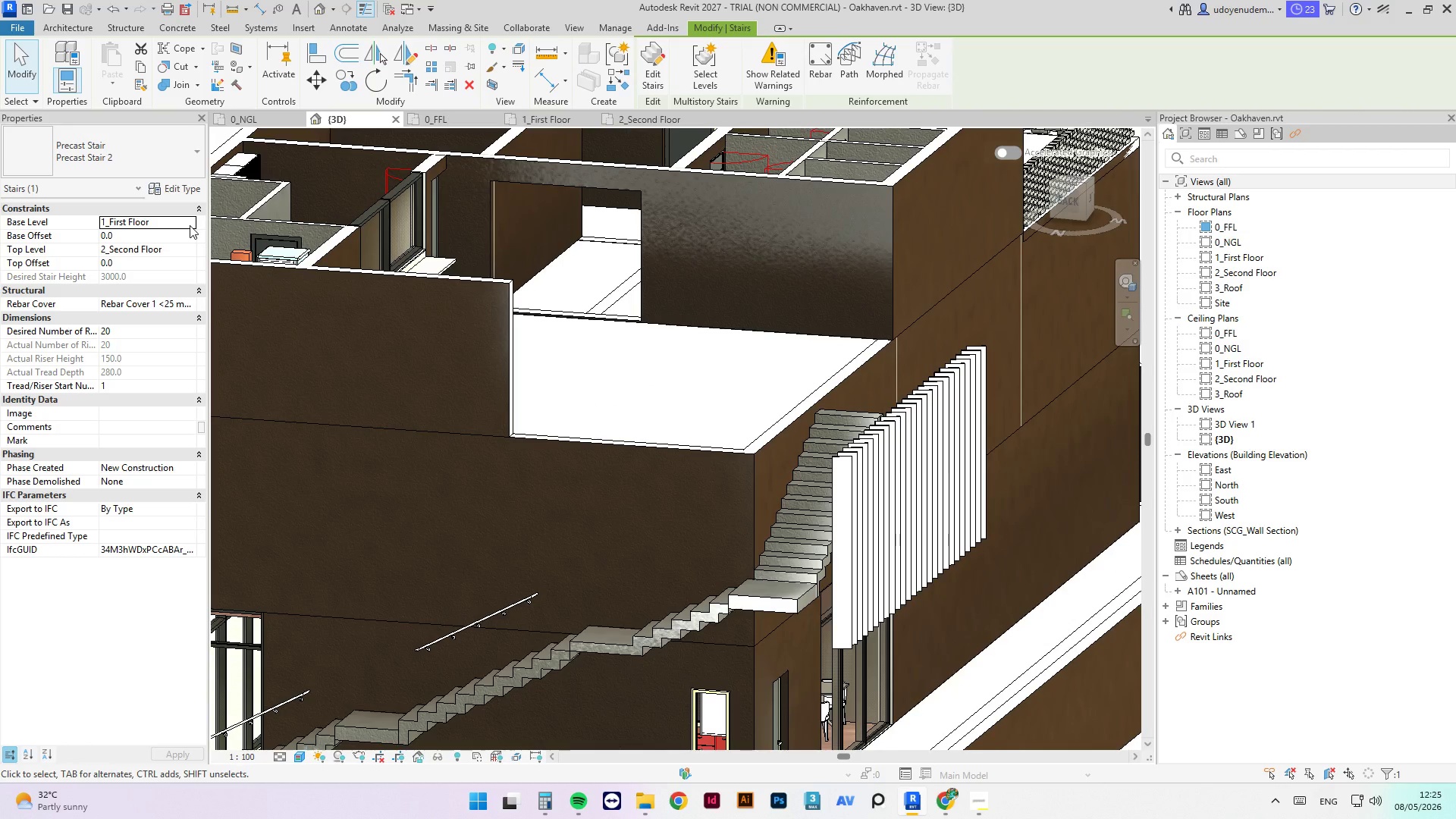 
left_click([192, 336])
 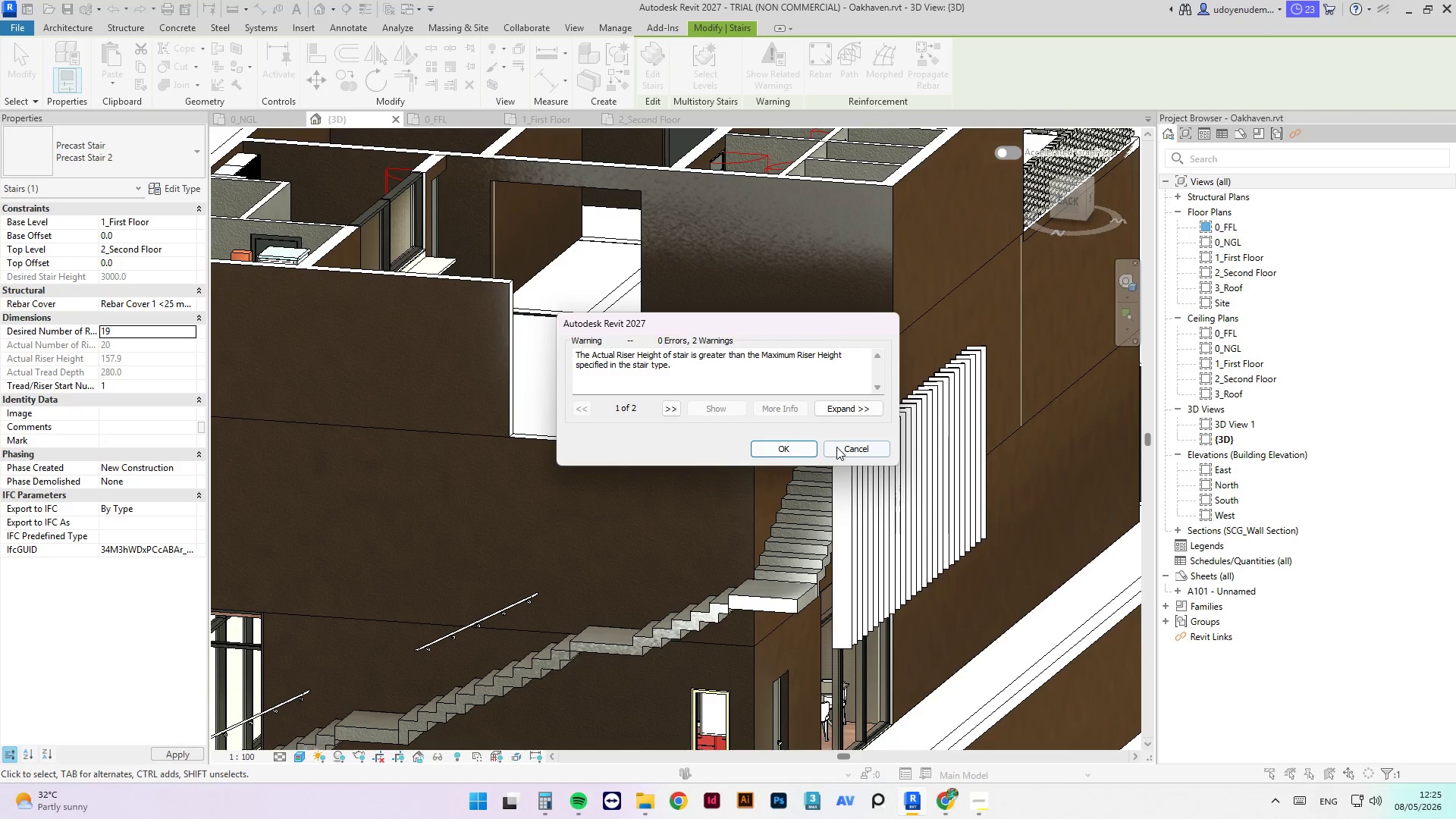 
left_click([765, 448])
 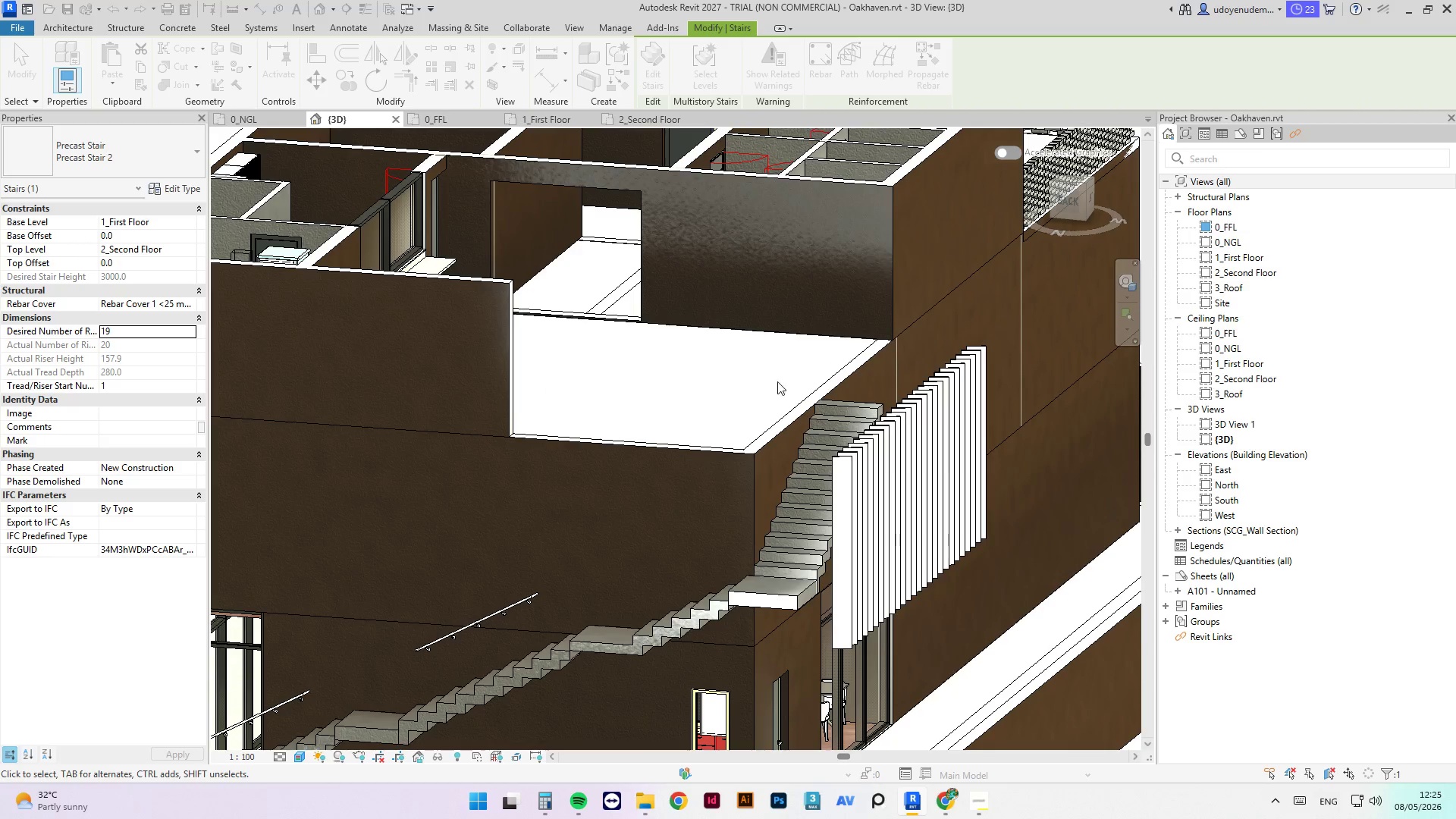 
scroll: coordinate [676, 315], scroll_direction: down, amount: 4.0
 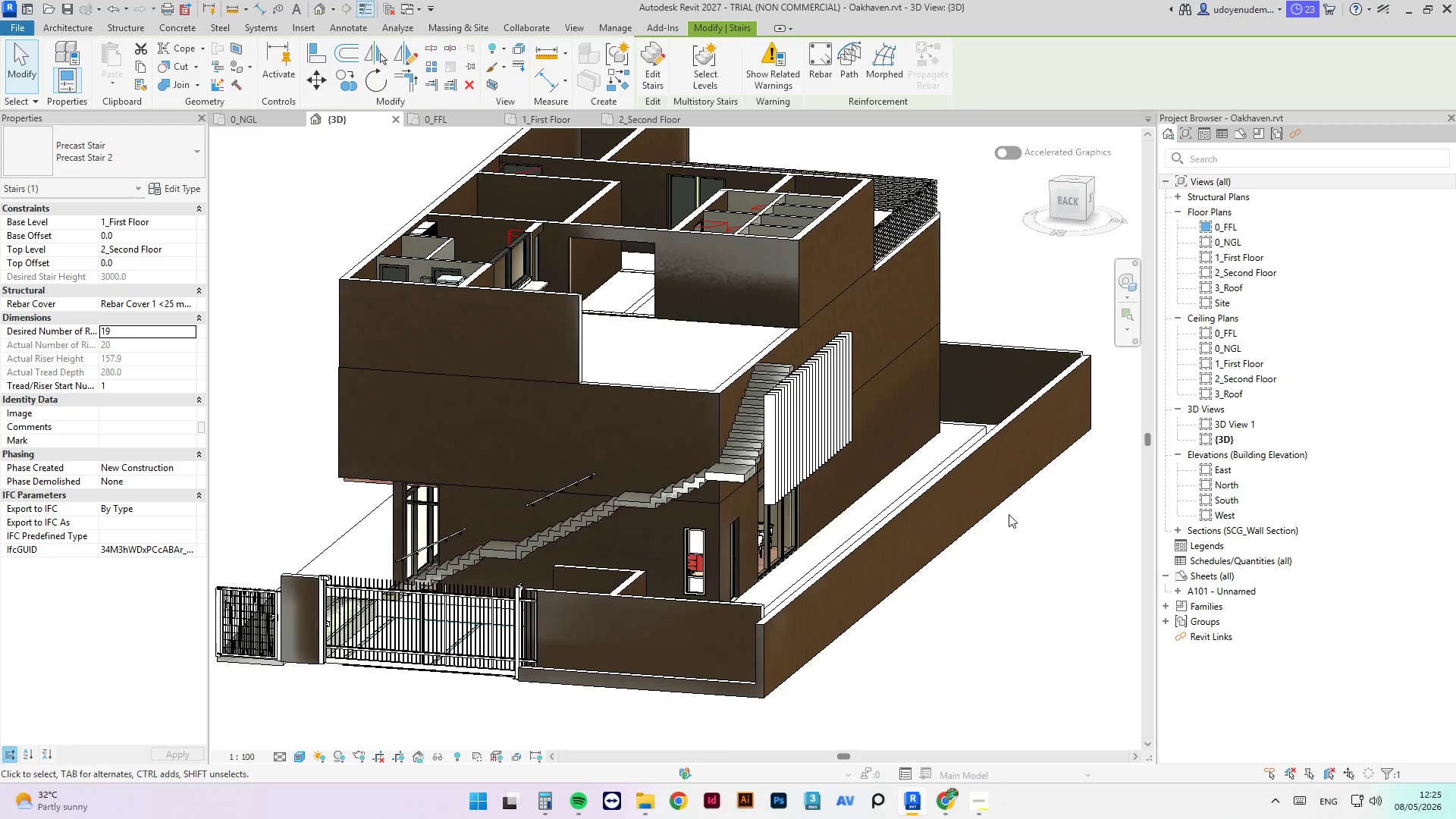 
left_click([1005, 588])
 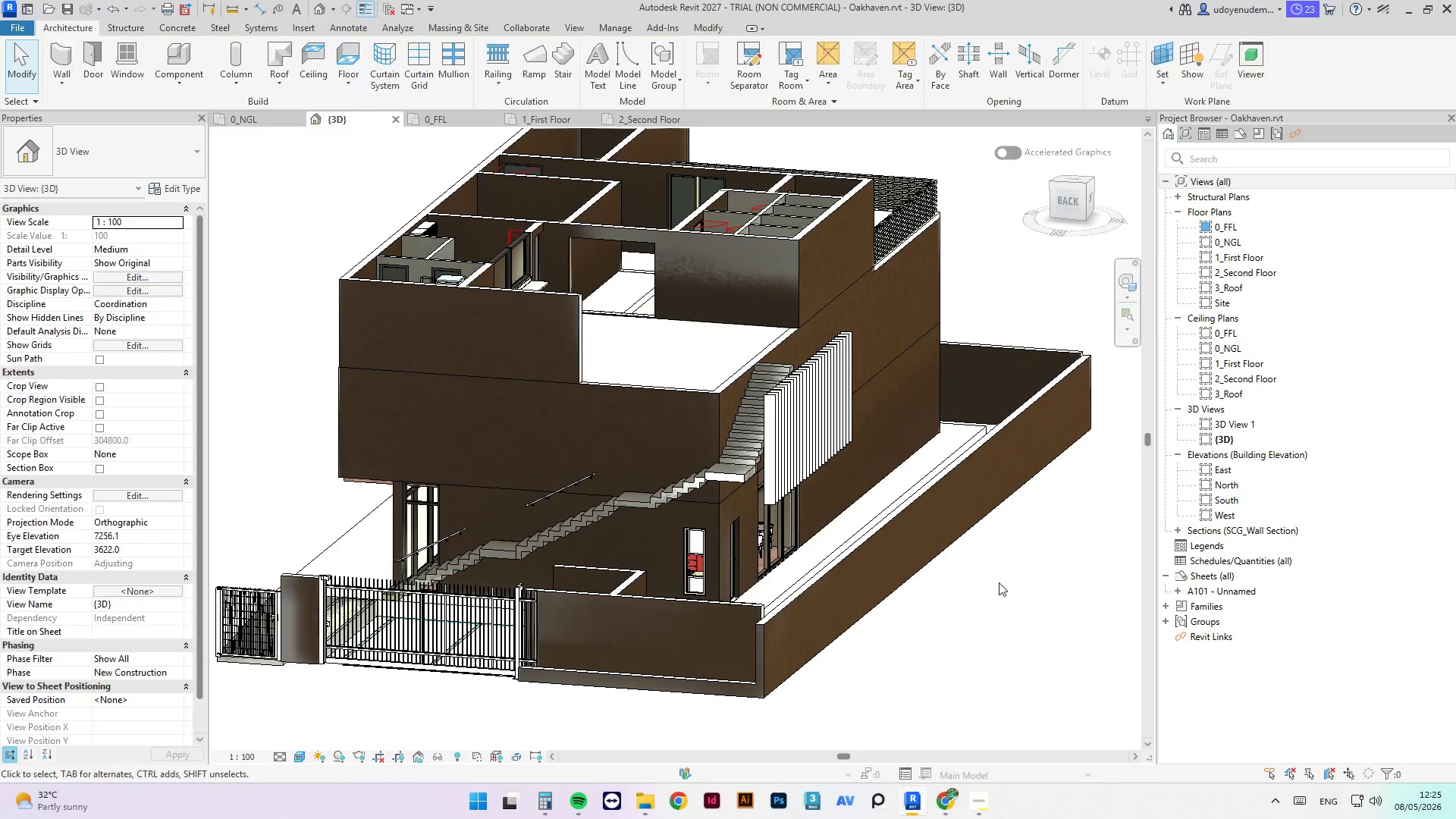 
hold_key(key=ShiftLeft, duration=3.48)
 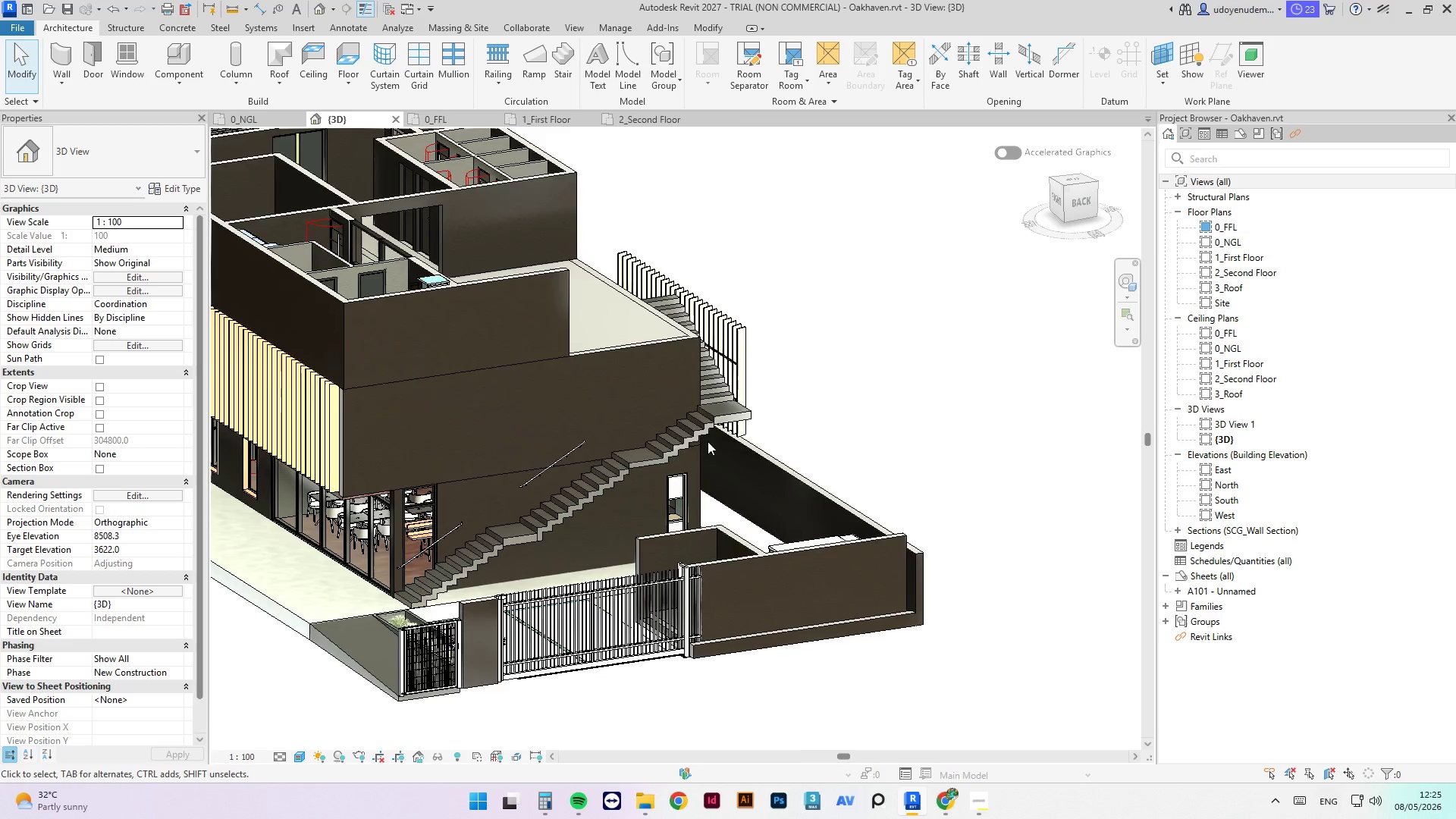 
hold_key(key=ShiftLeft, duration=0.77)
 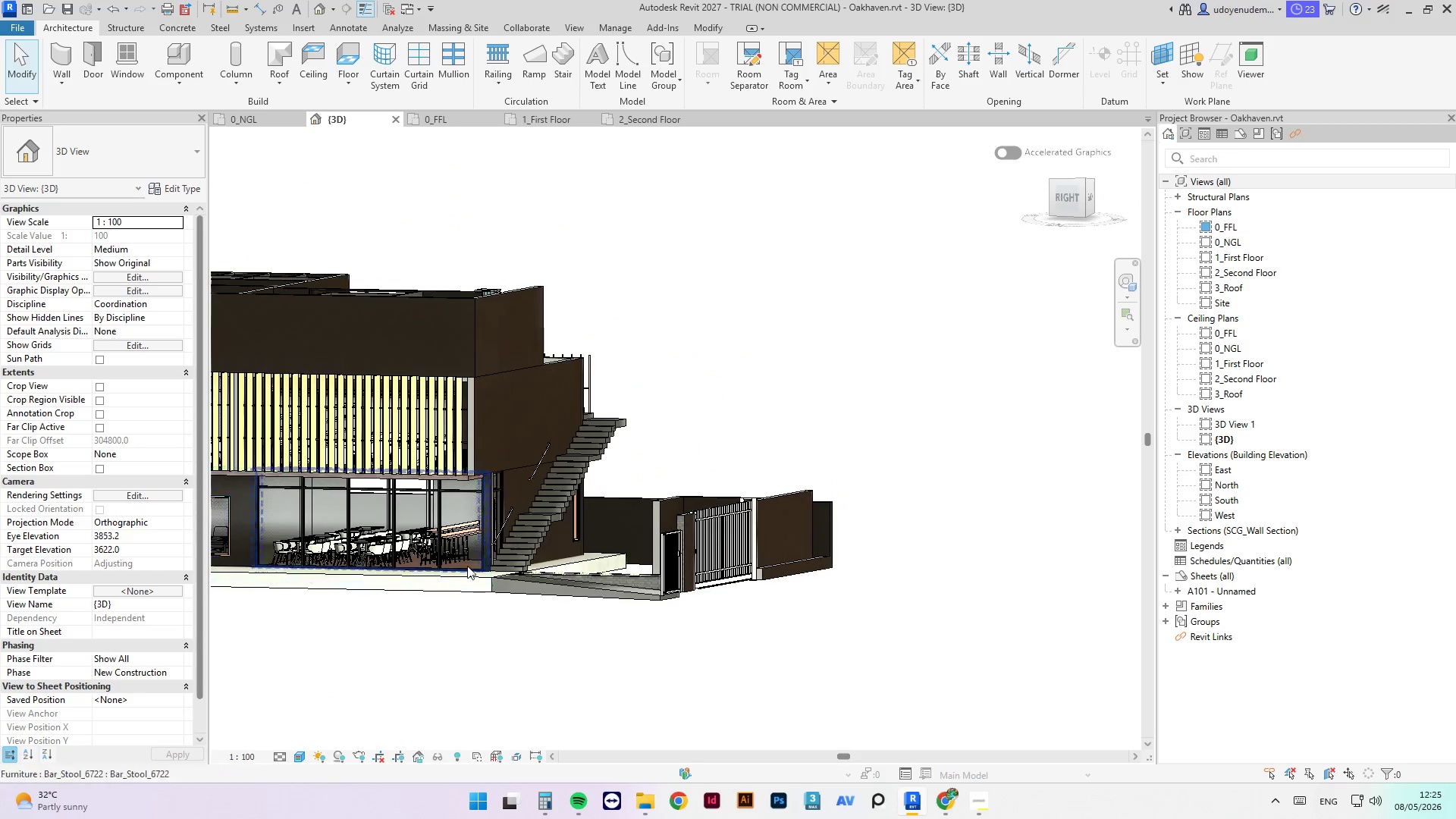 
scroll: coordinate [811, 425], scroll_direction: down, amount: 1.0
 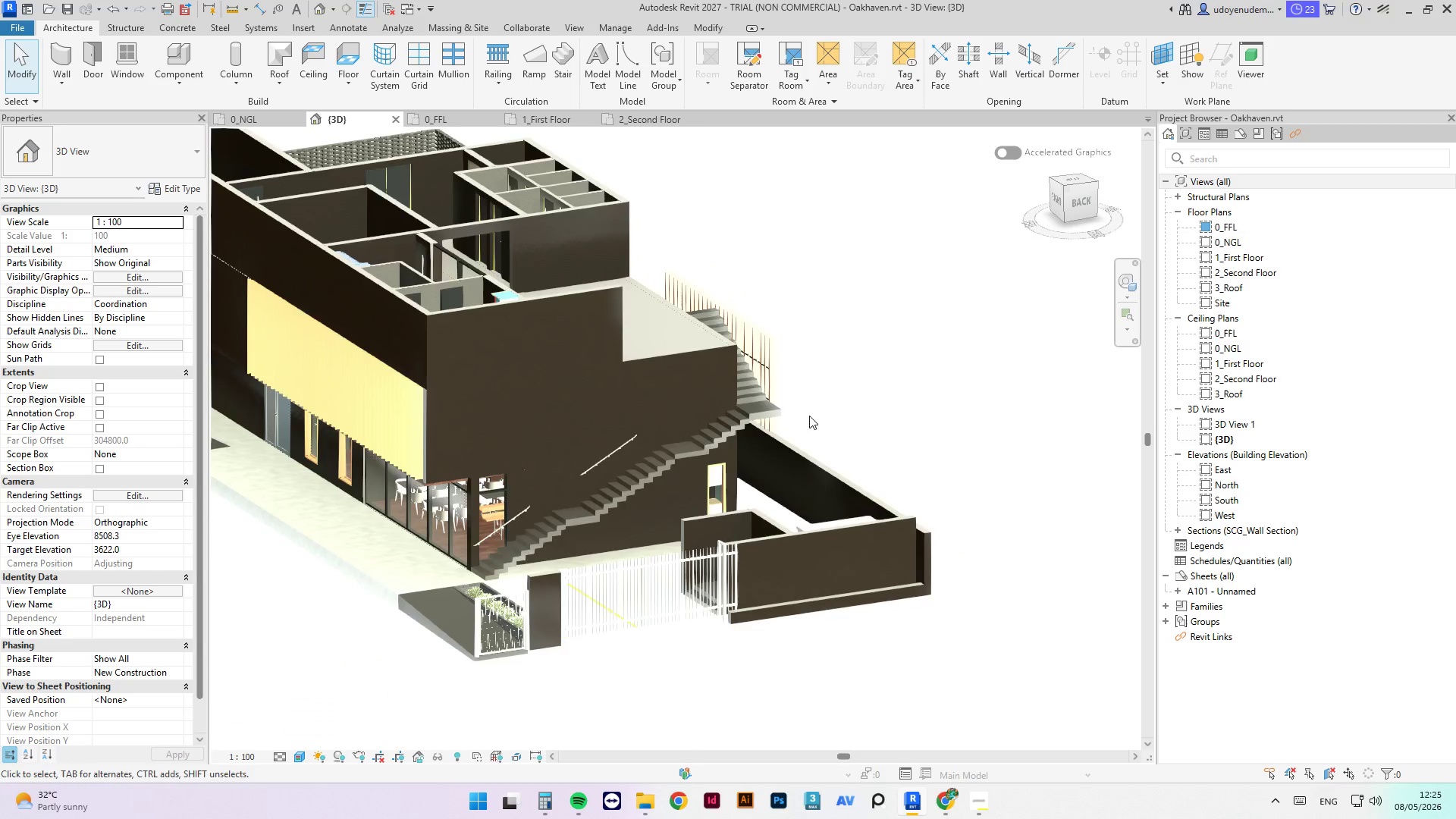 
hold_key(key=ShiftLeft, duration=2.03)
scroll: coordinate [495, 572], scroll_direction: up, amount: 2.0
 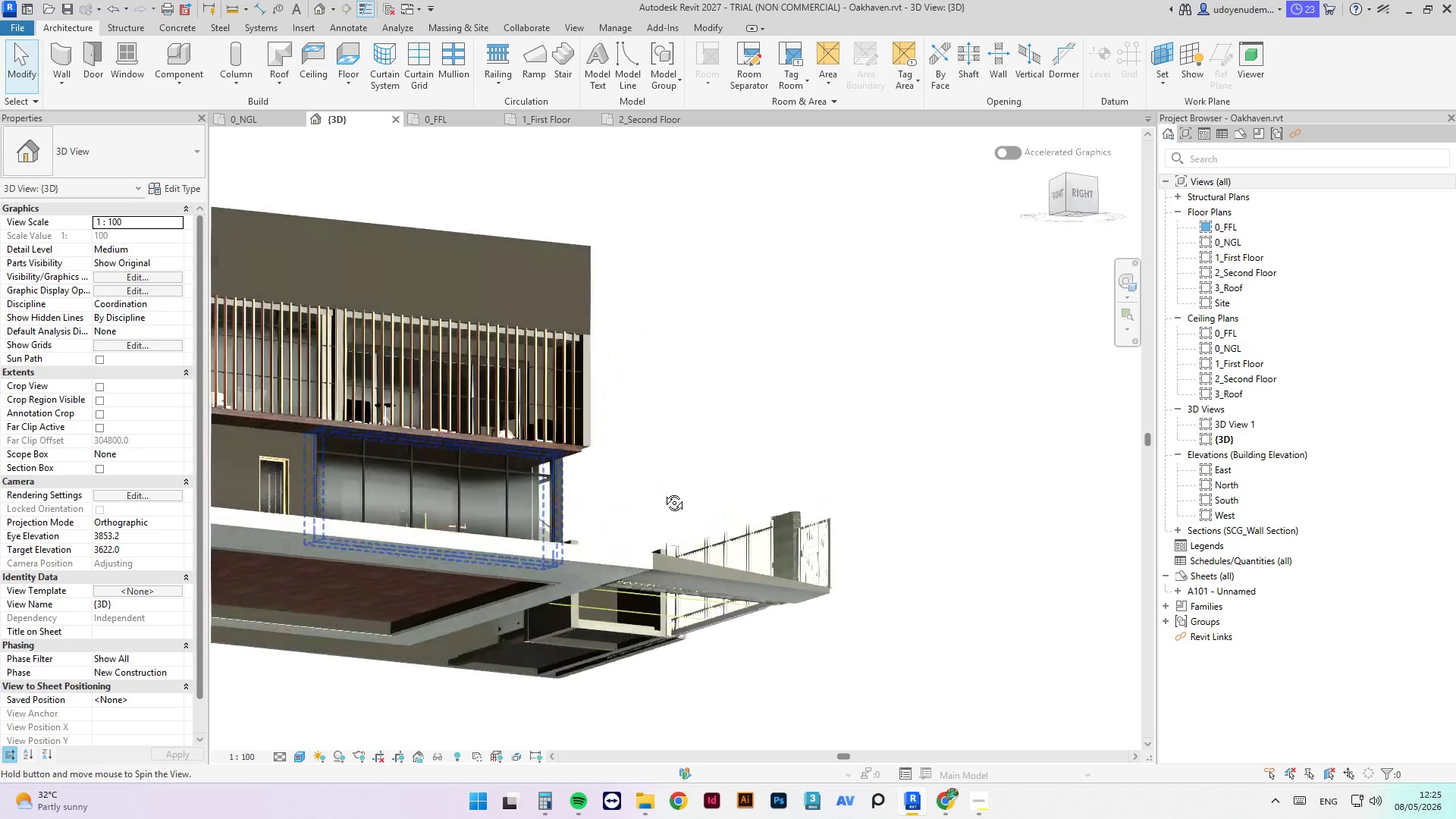 
key(Control+S)
 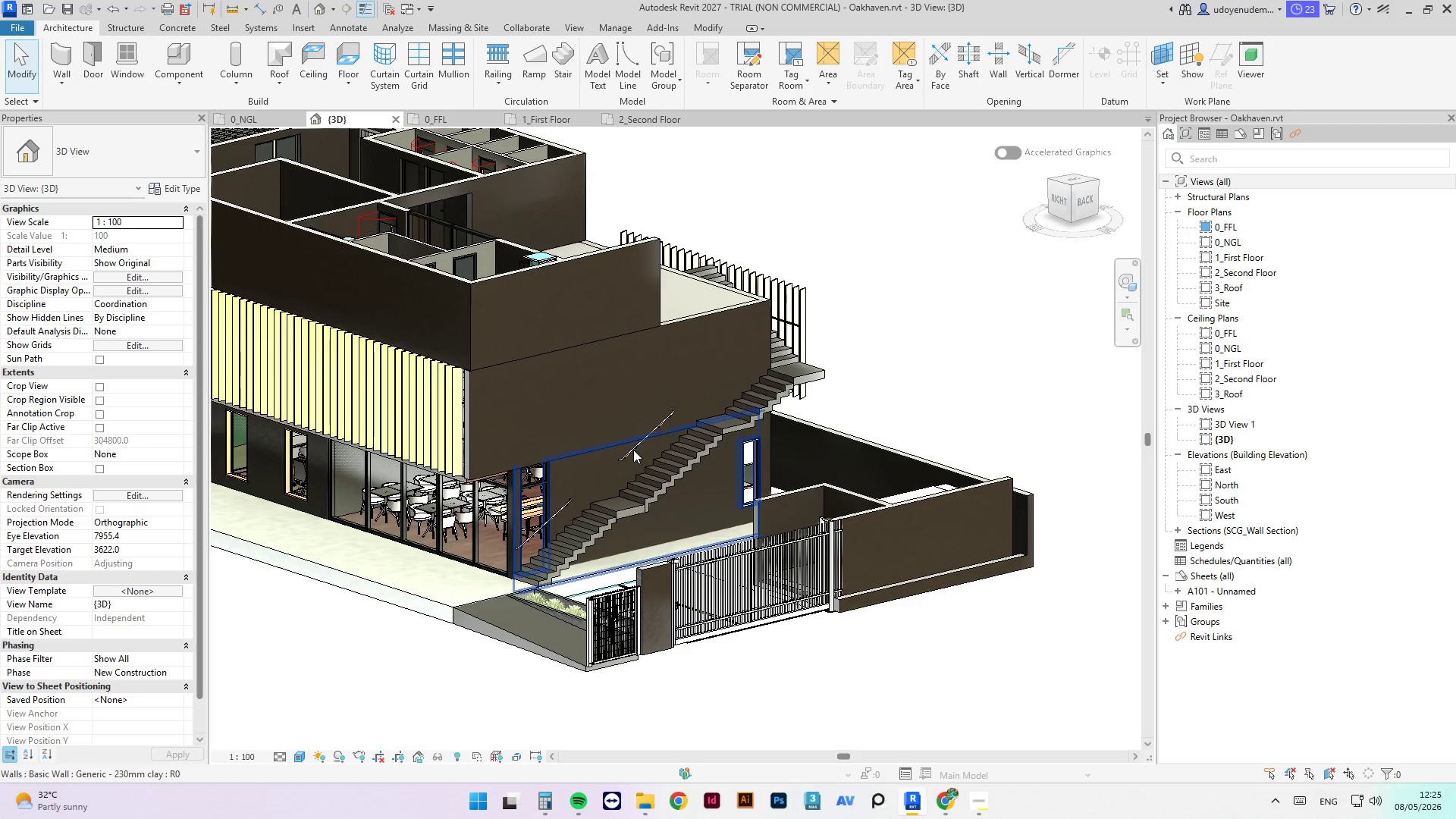 
left_click([633, 450])
 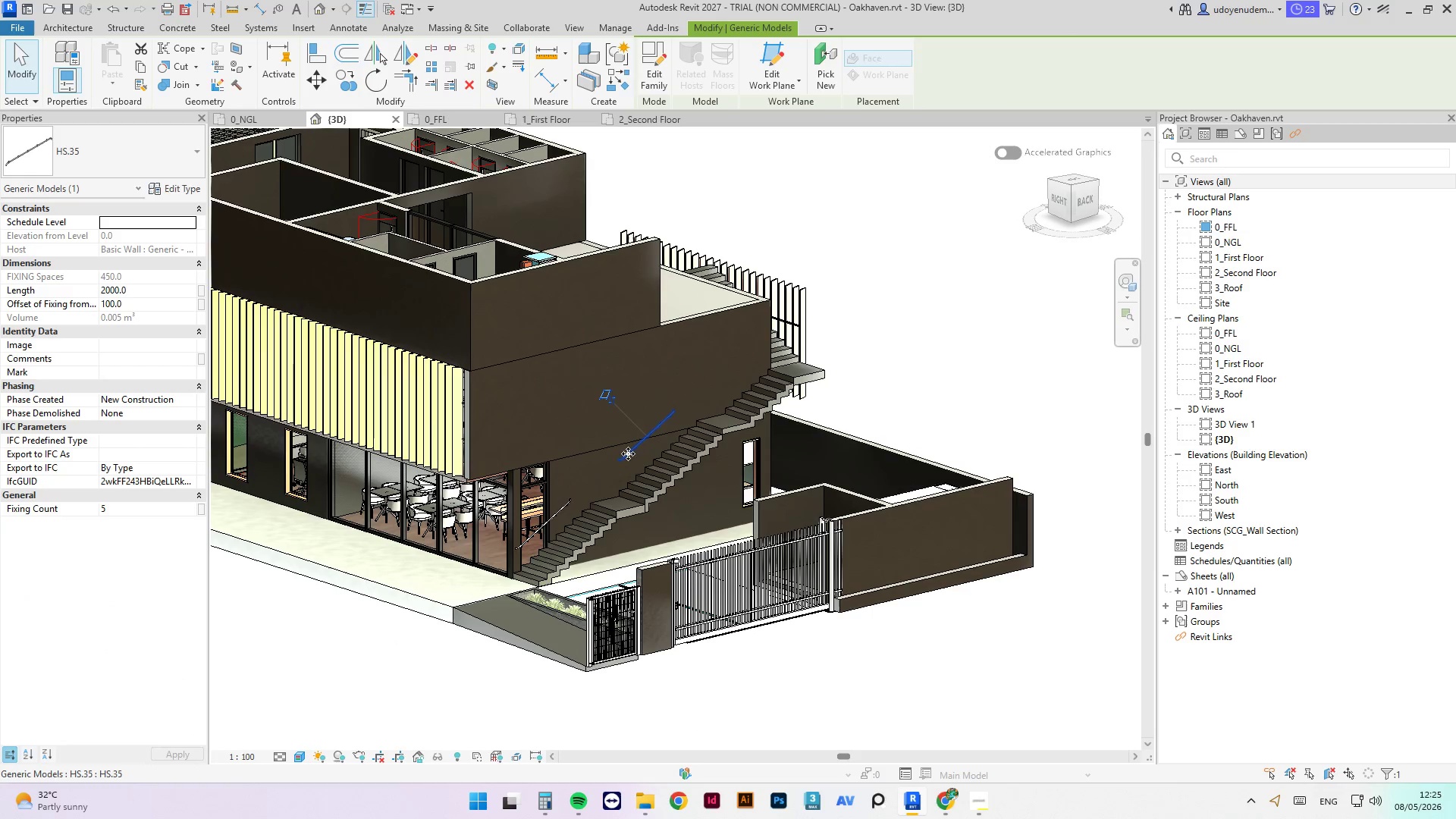 
key(Delete)
 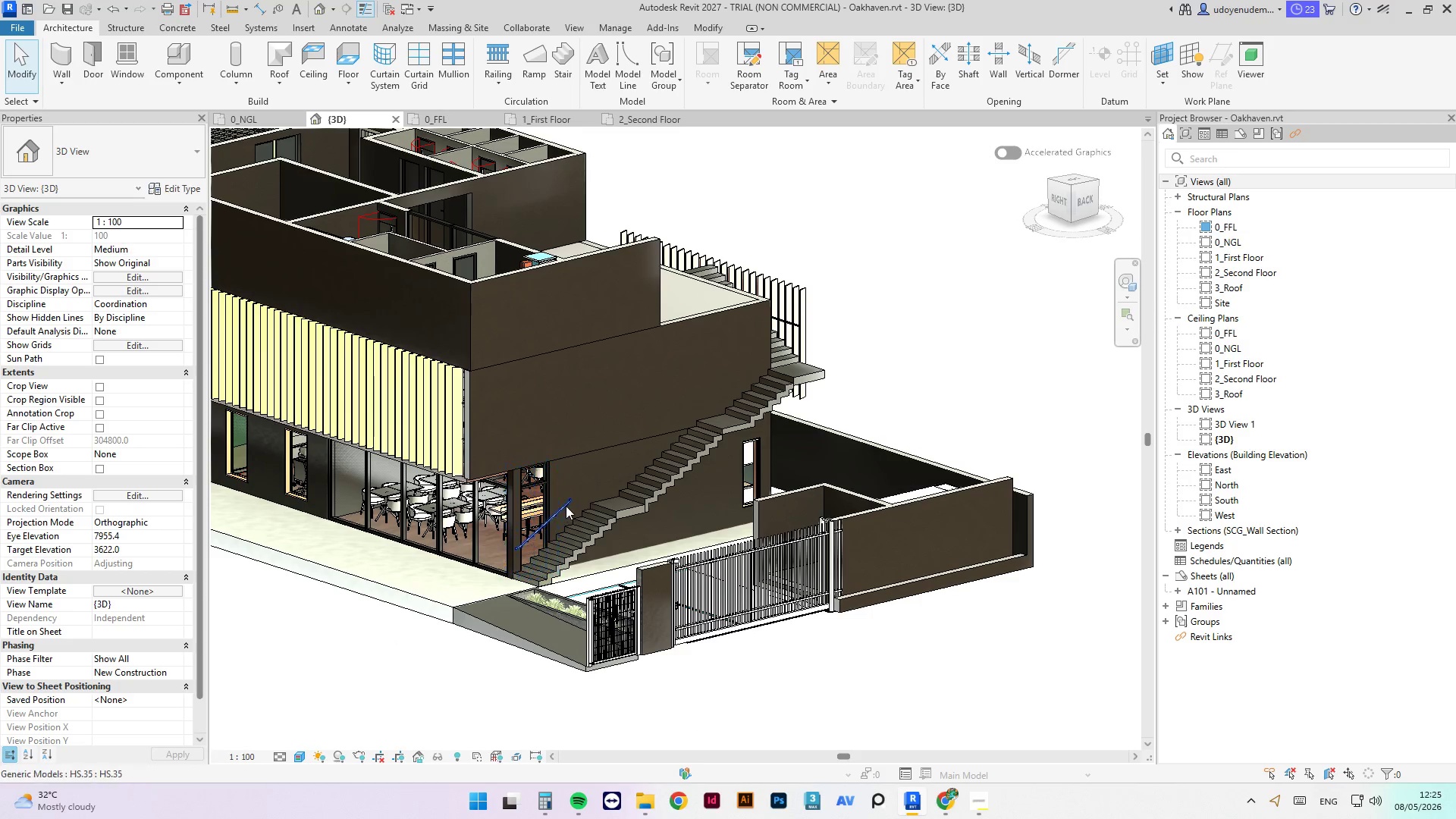 
left_click([566, 506])
 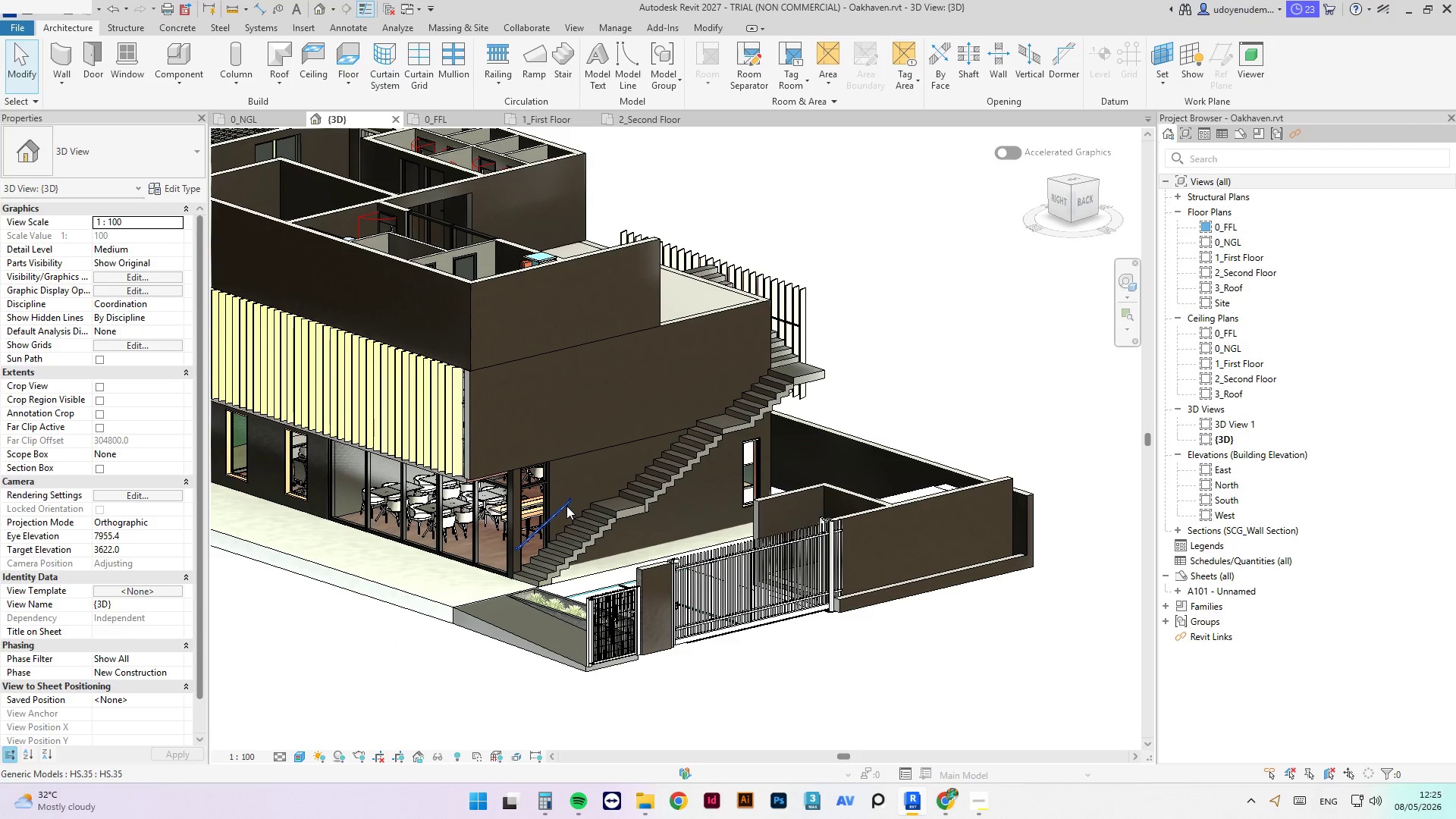 
key(Delete)
 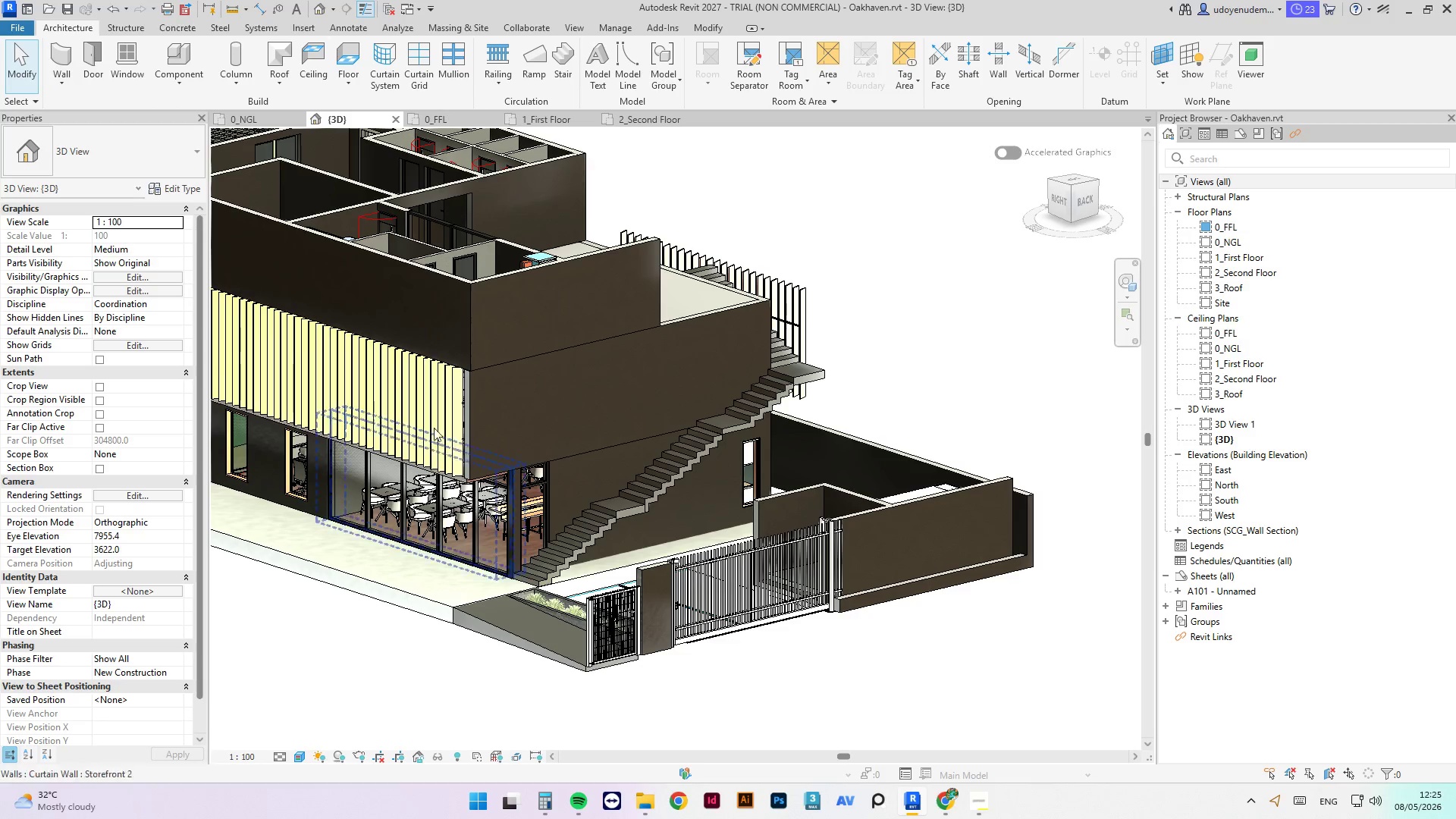 
hold_key(key=ShiftLeft, duration=8.2)
 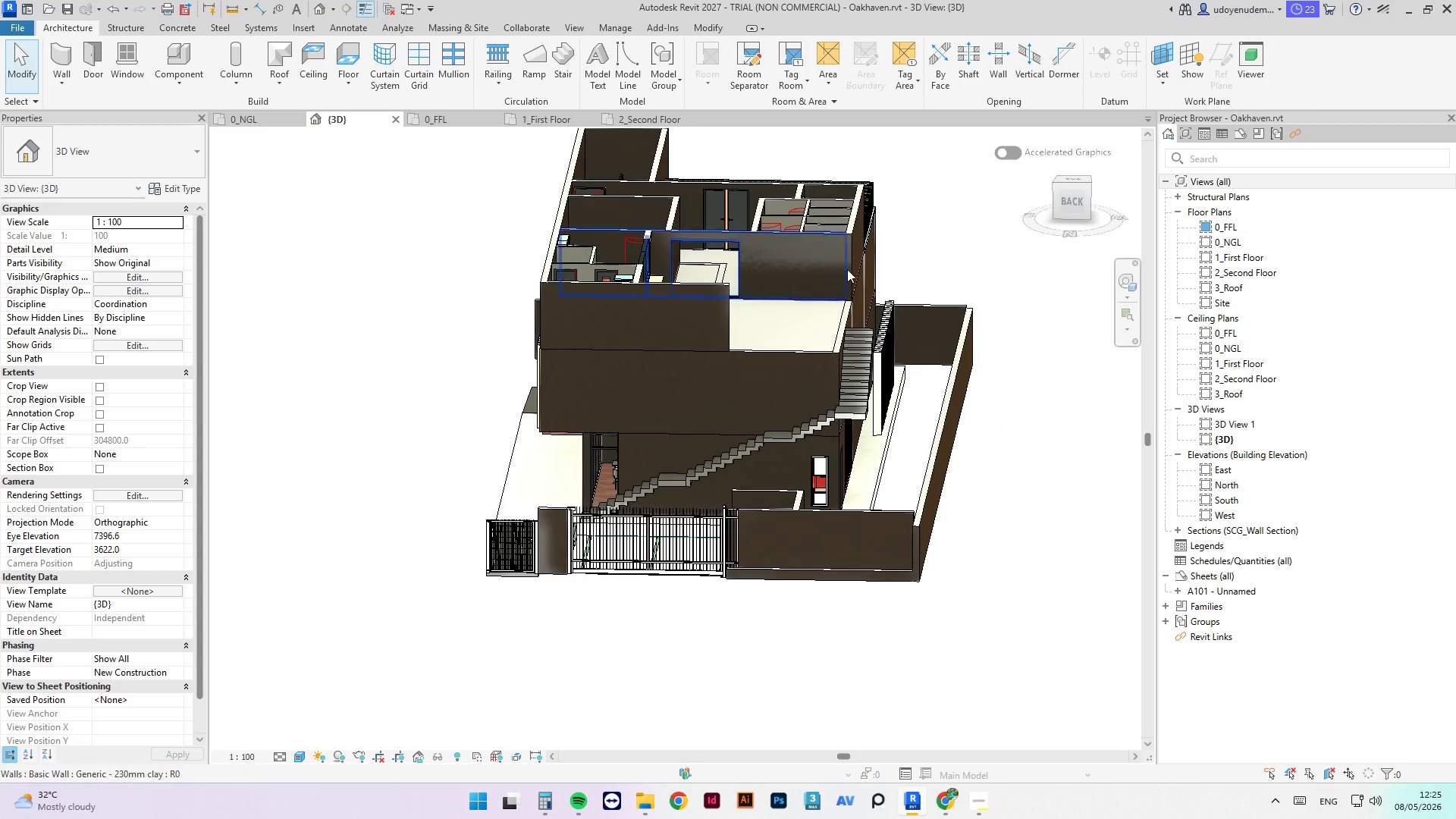 
scroll: coordinate [823, 343], scroll_direction: down, amount: 2.0
 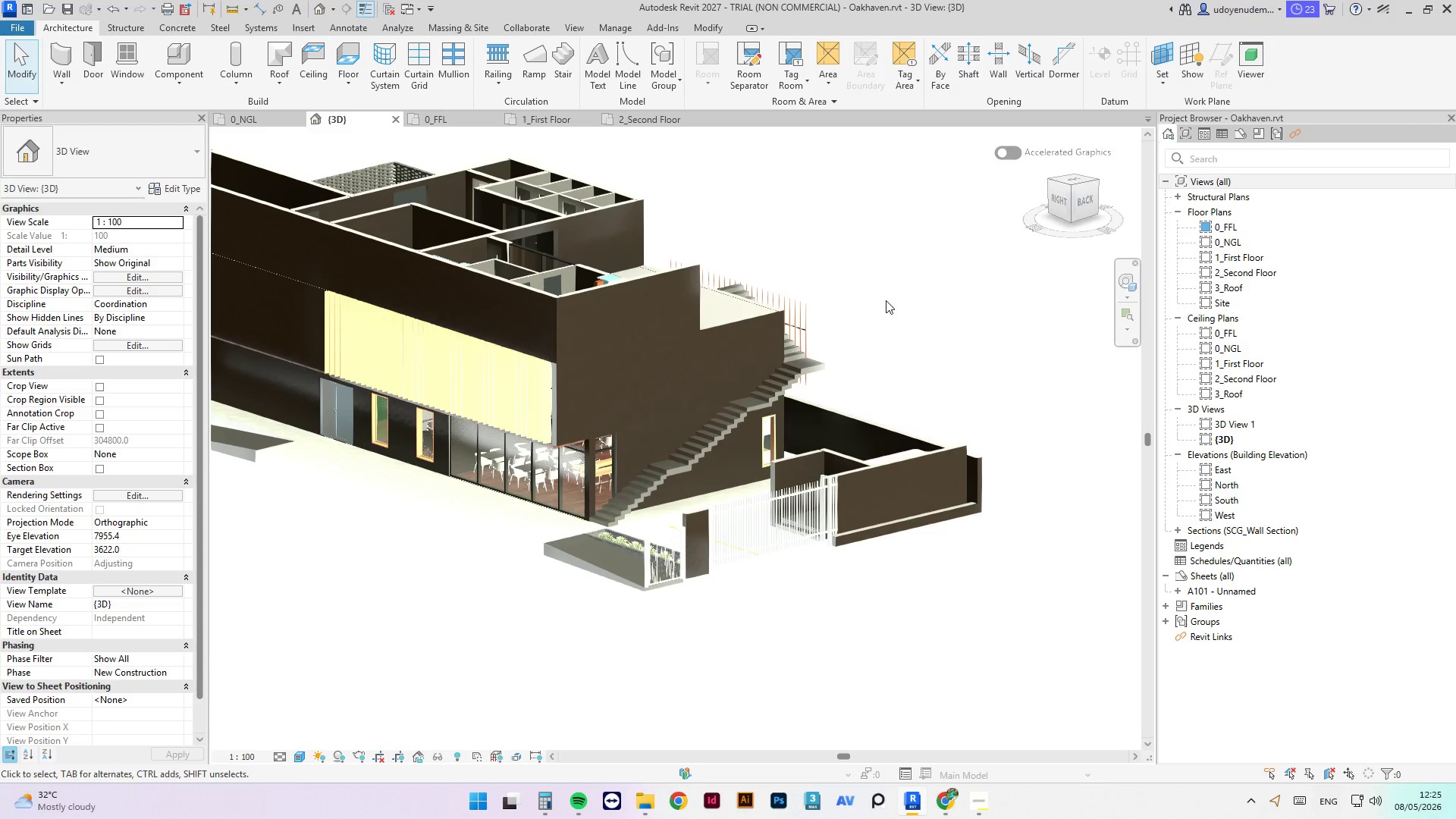 
scroll: coordinate [855, 269], scroll_direction: up, amount: 1.0
 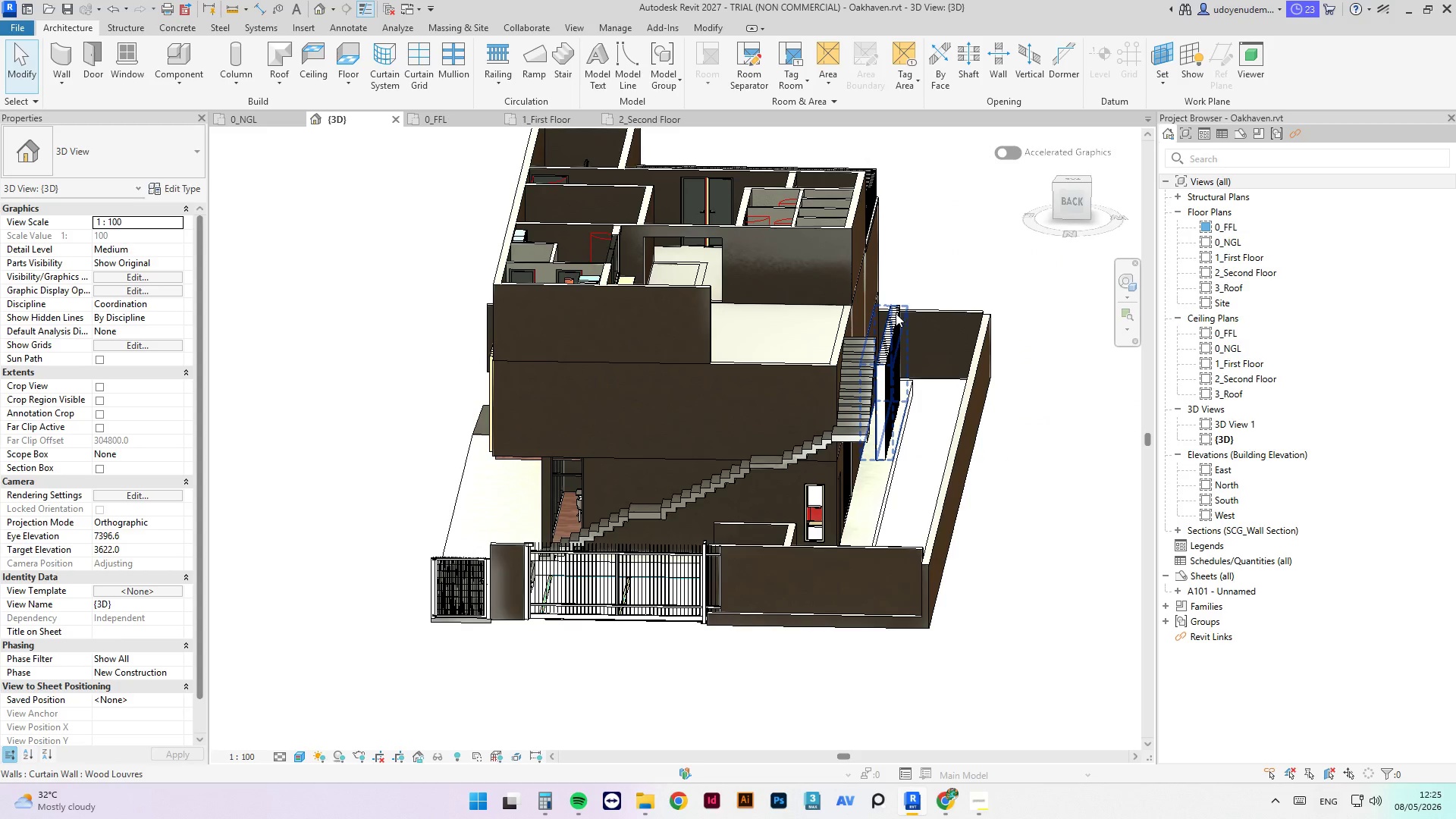 
left_click([896, 313])
 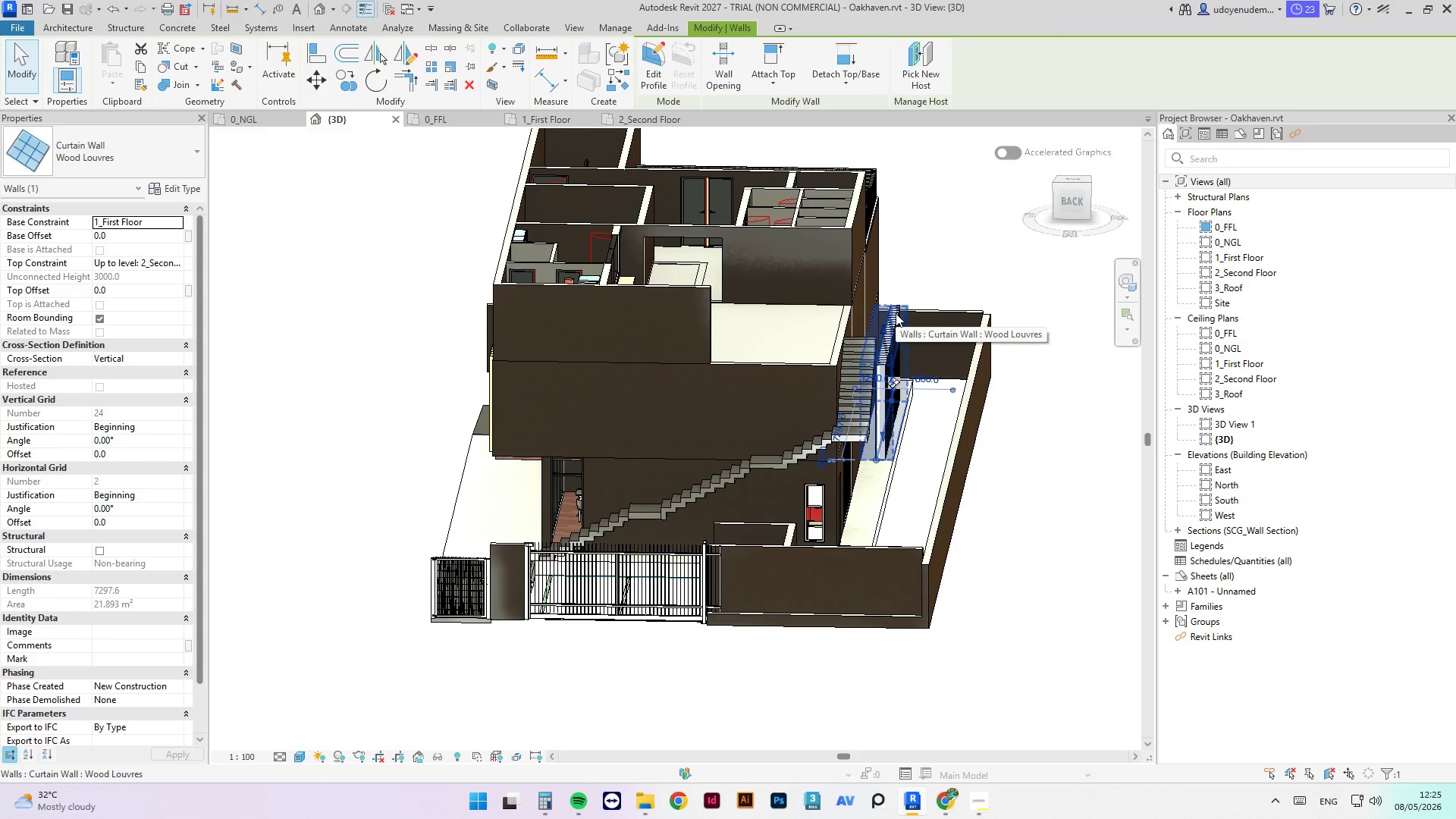 
key(Delete)
 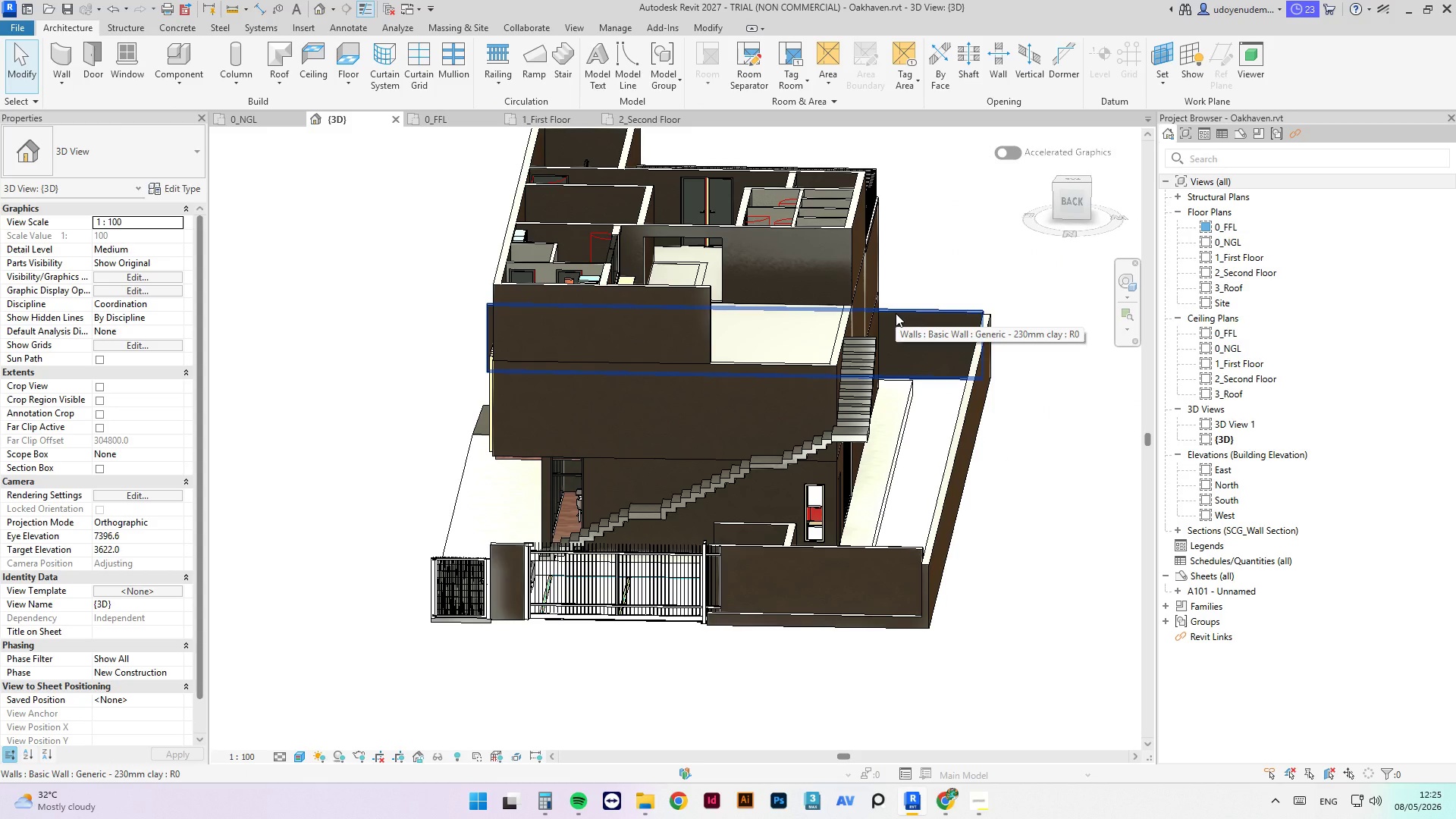 
scroll: coordinate [539, 426], scroll_direction: none, amount: 0.0
 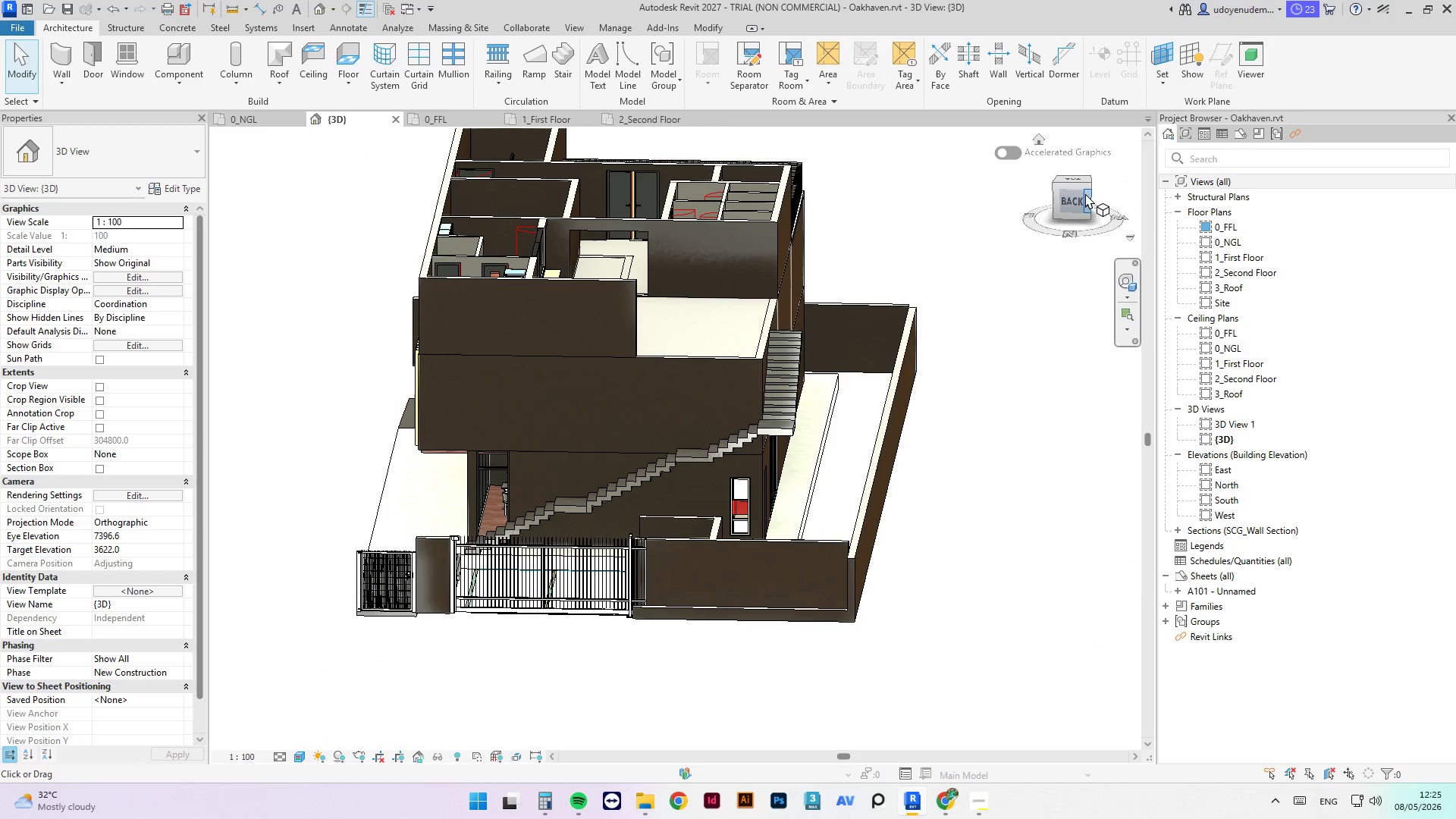 
left_click([1075, 202])
 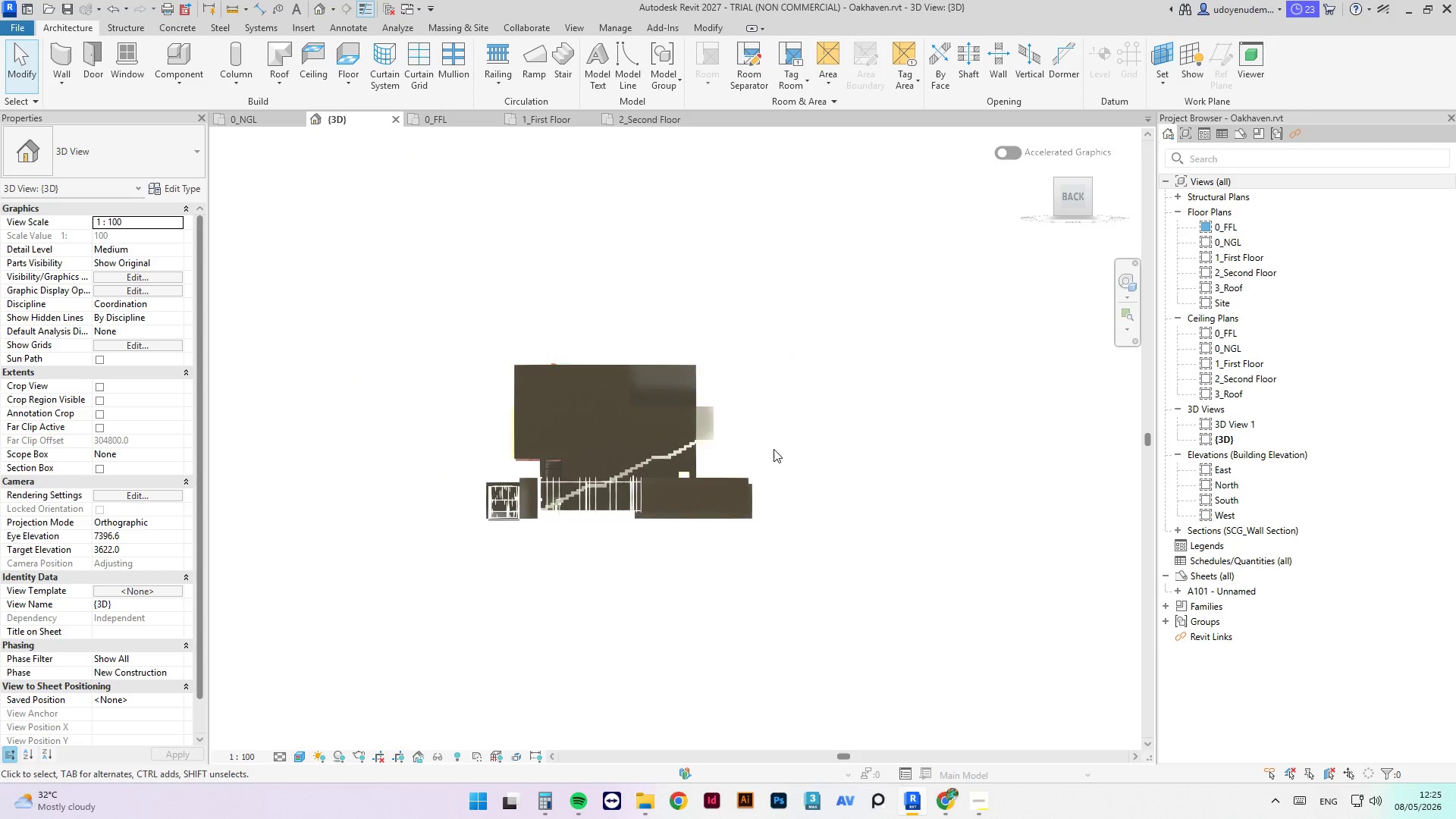 
key(Escape)
 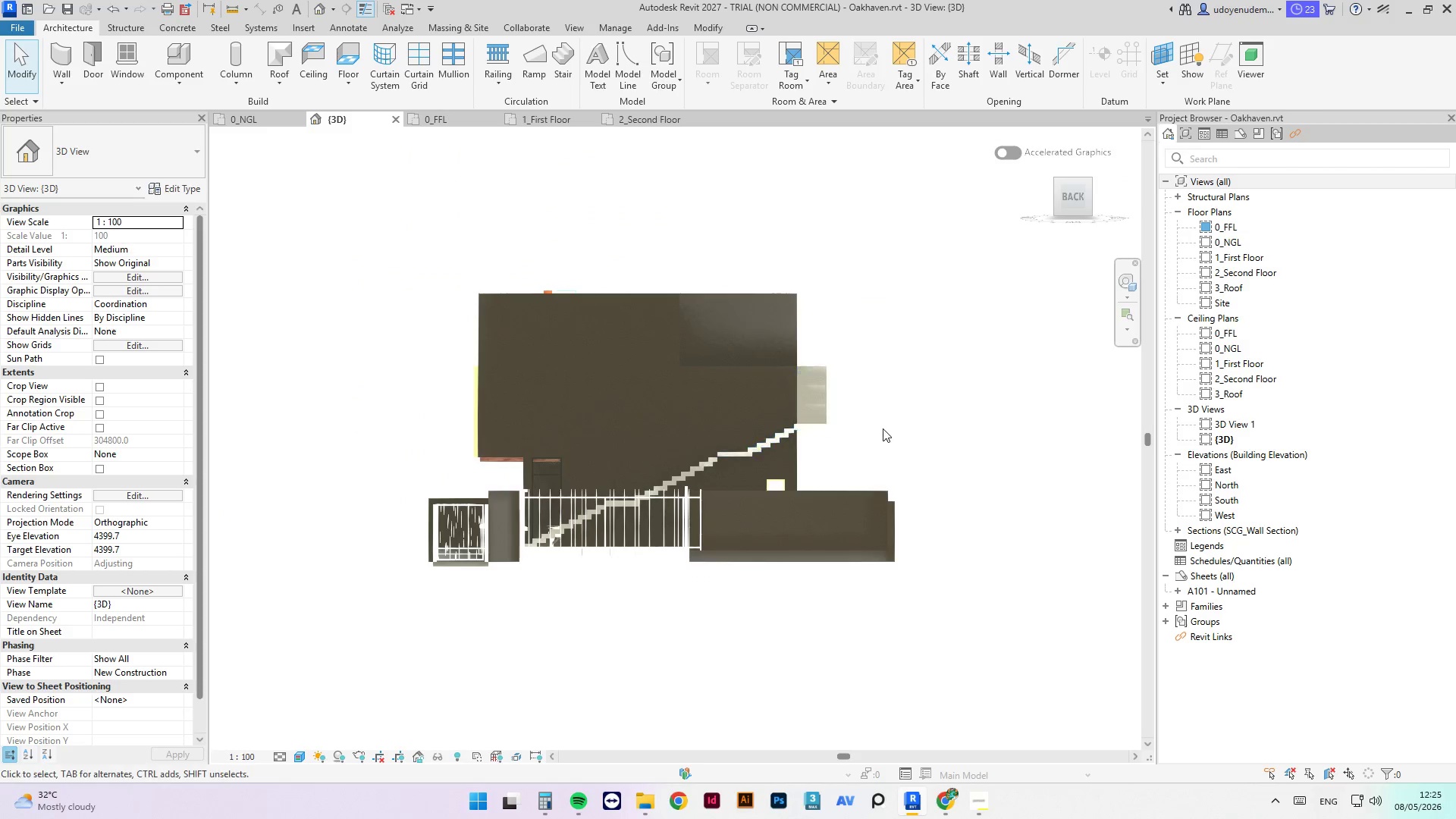 
key(Escape)
 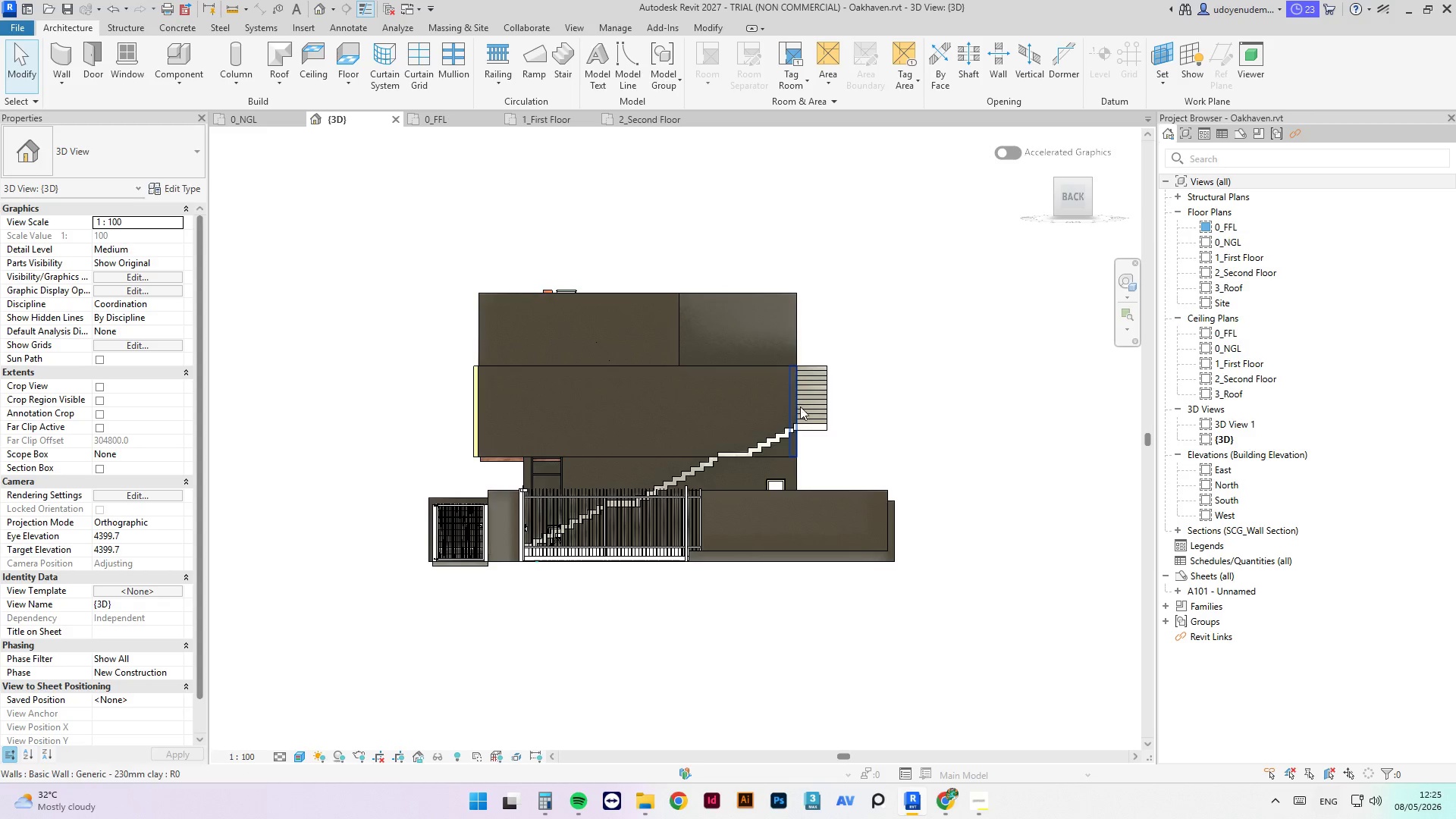 
scroll: coordinate [701, 464], scroll_direction: up, amount: 12.0
 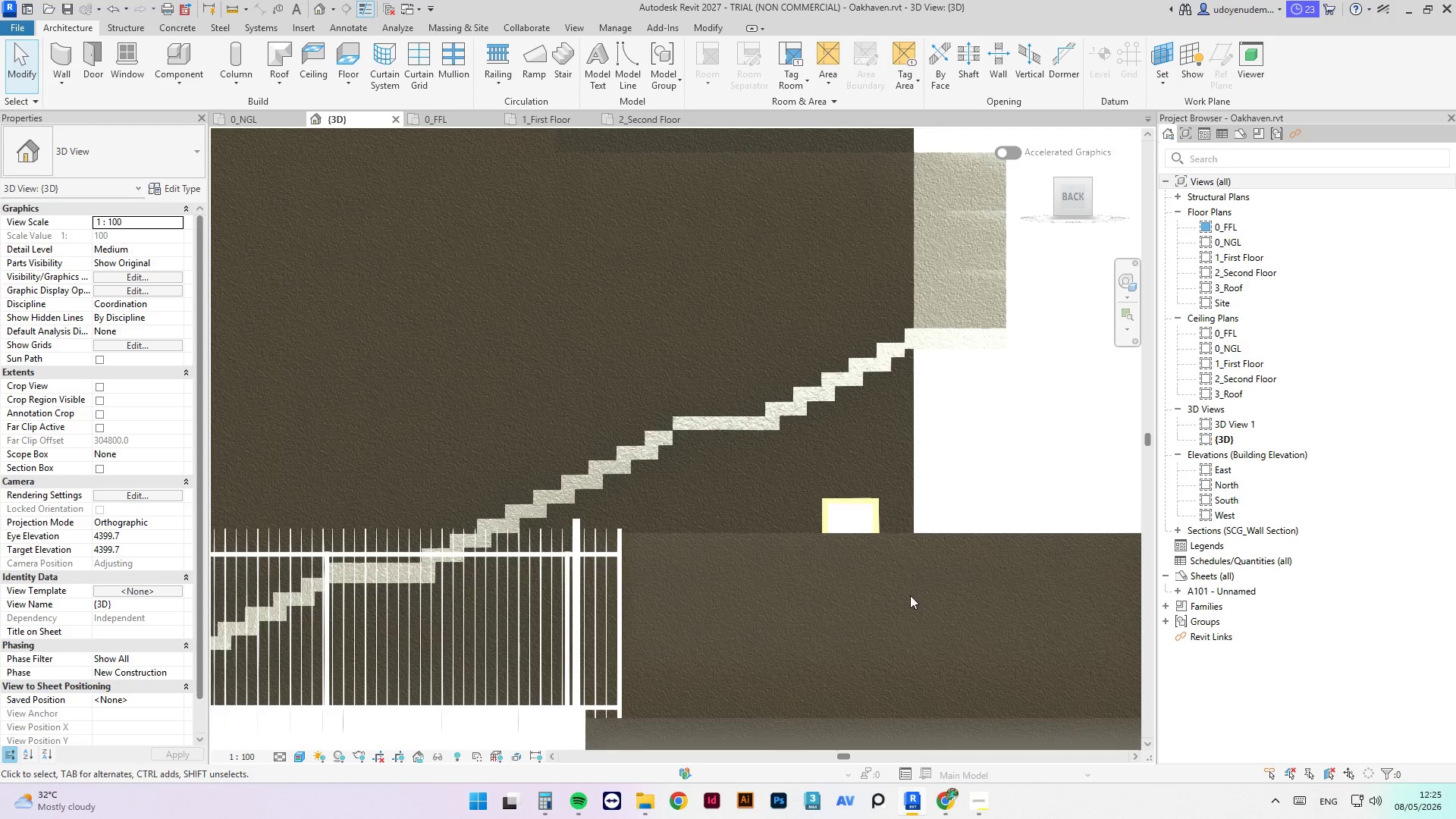 
scroll: coordinate [845, 560], scroll_direction: down, amount: 4.0
 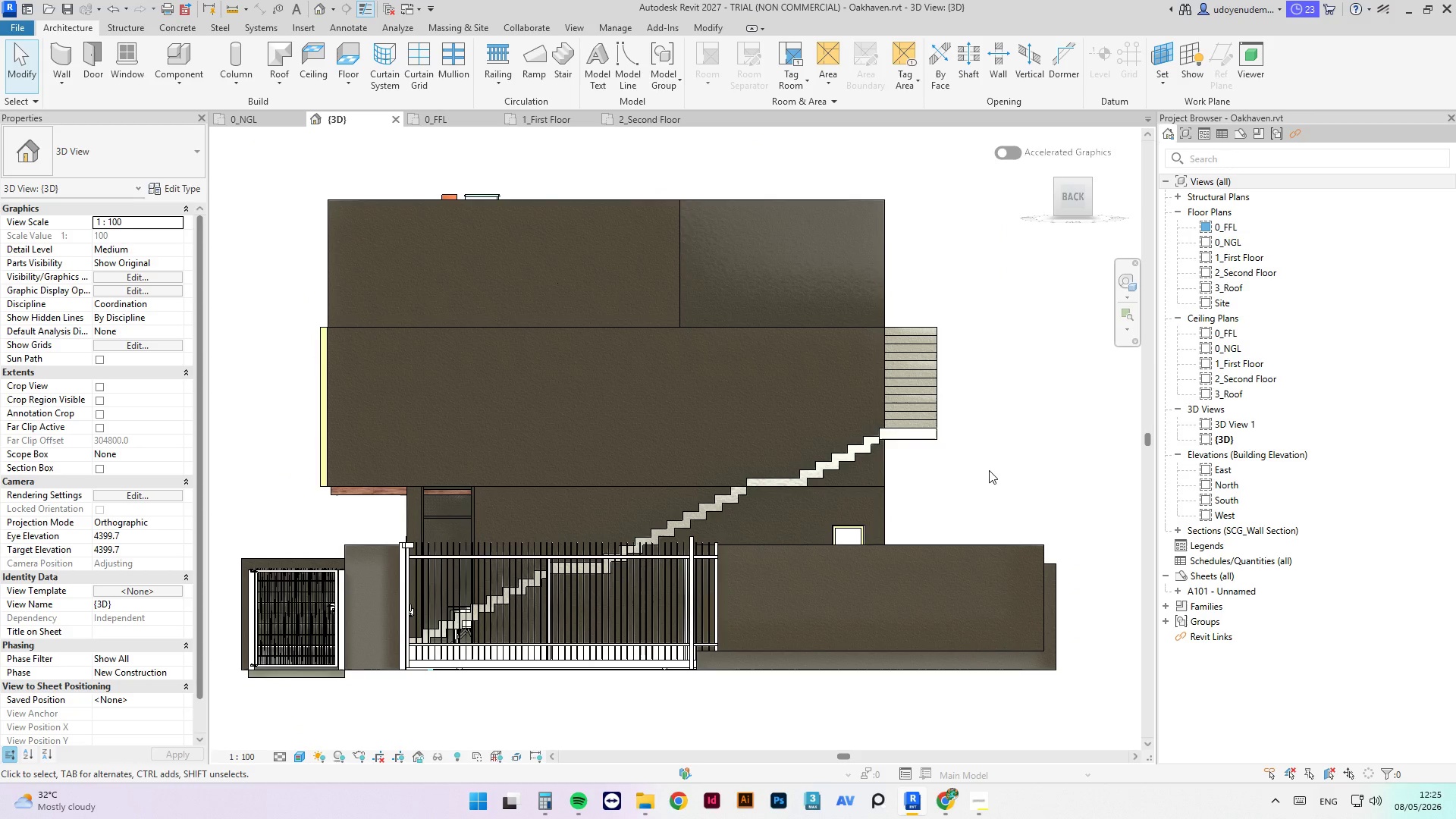 
hold_key(key=ShiftLeft, duration=3.83)
 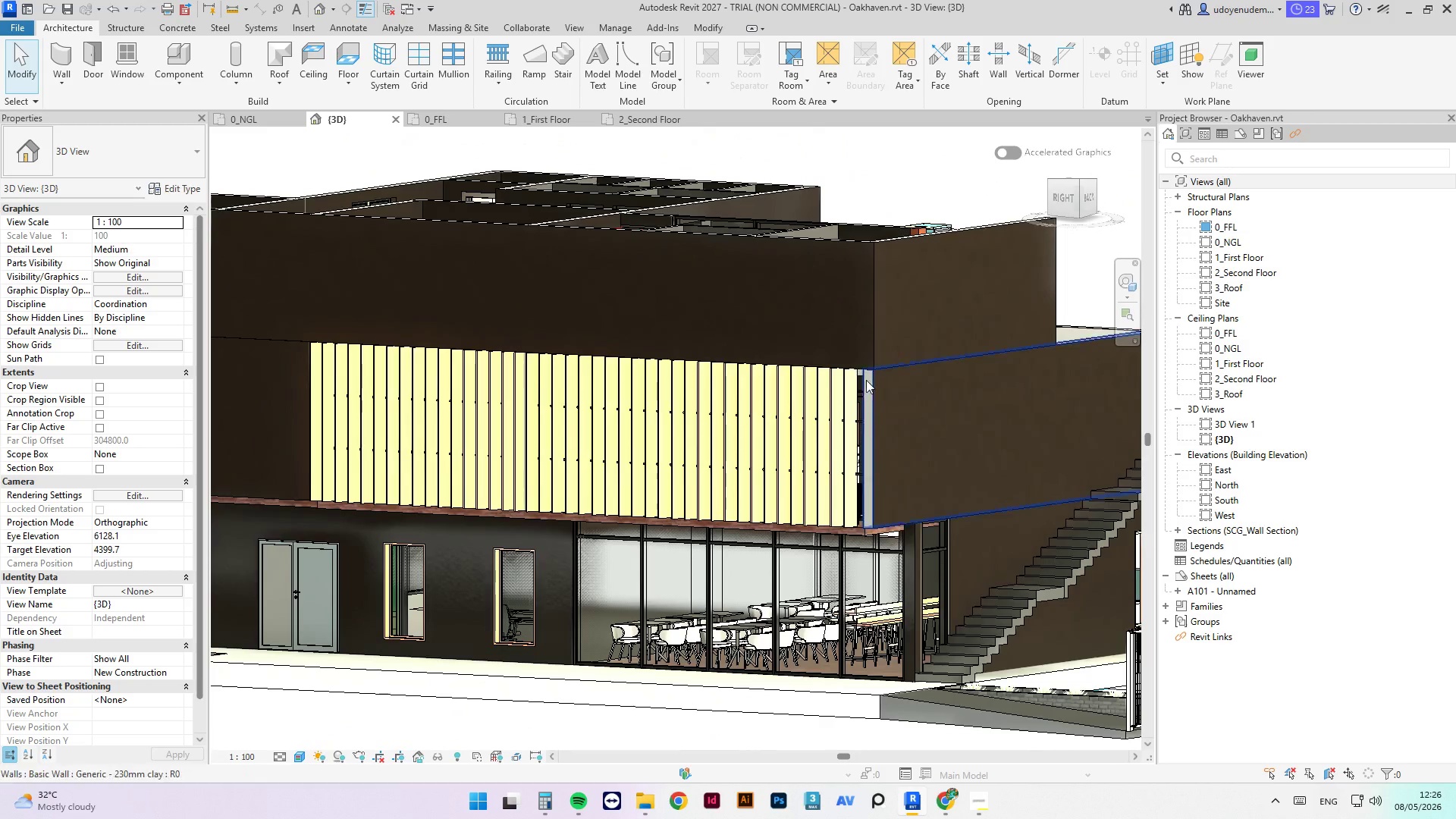 
scroll: coordinate [873, 397], scroll_direction: up, amount: 3.0
 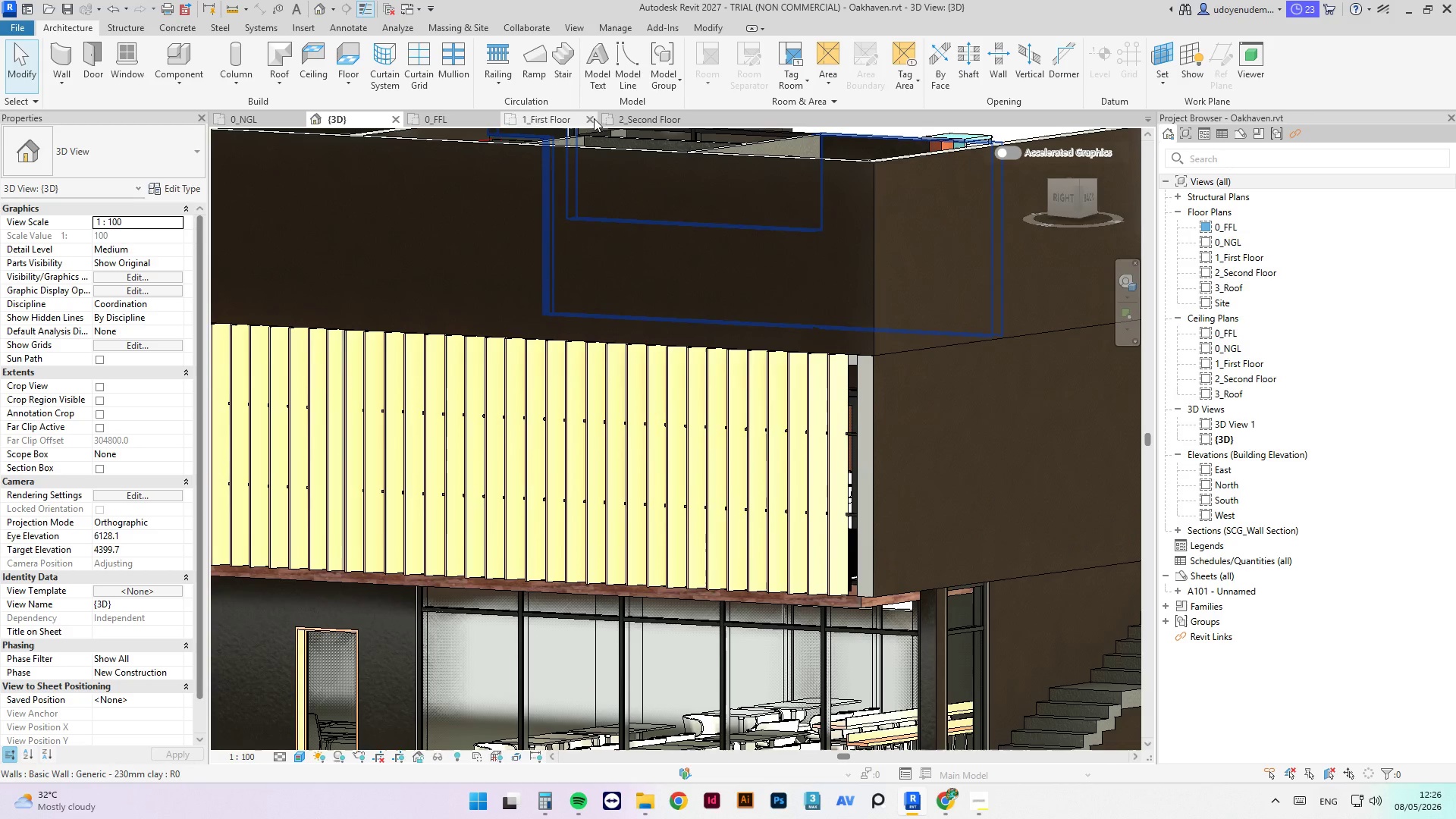 
left_click([621, 124])
 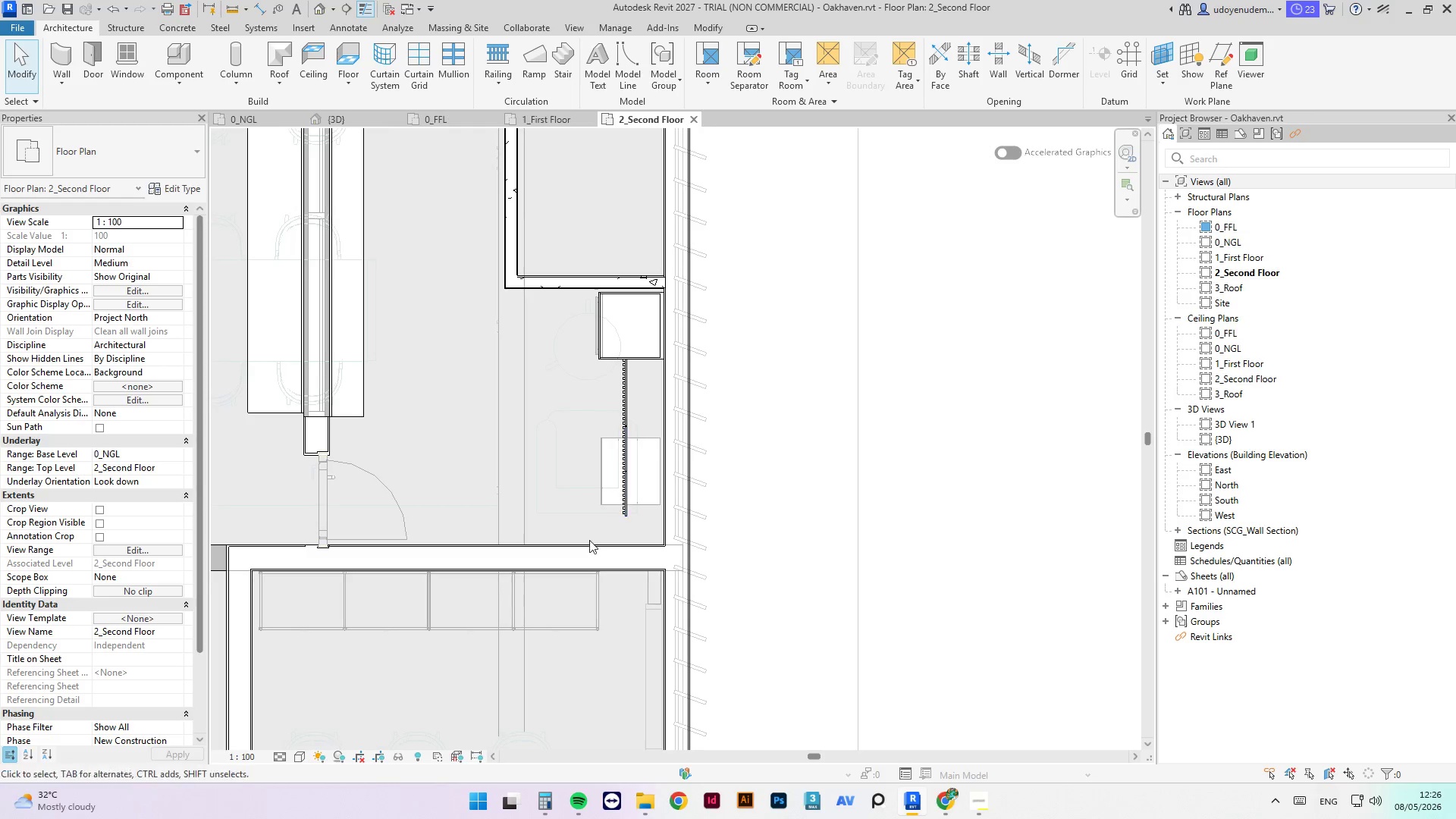 
scroll: coordinate [830, 613], scroll_direction: down, amount: 9.0
 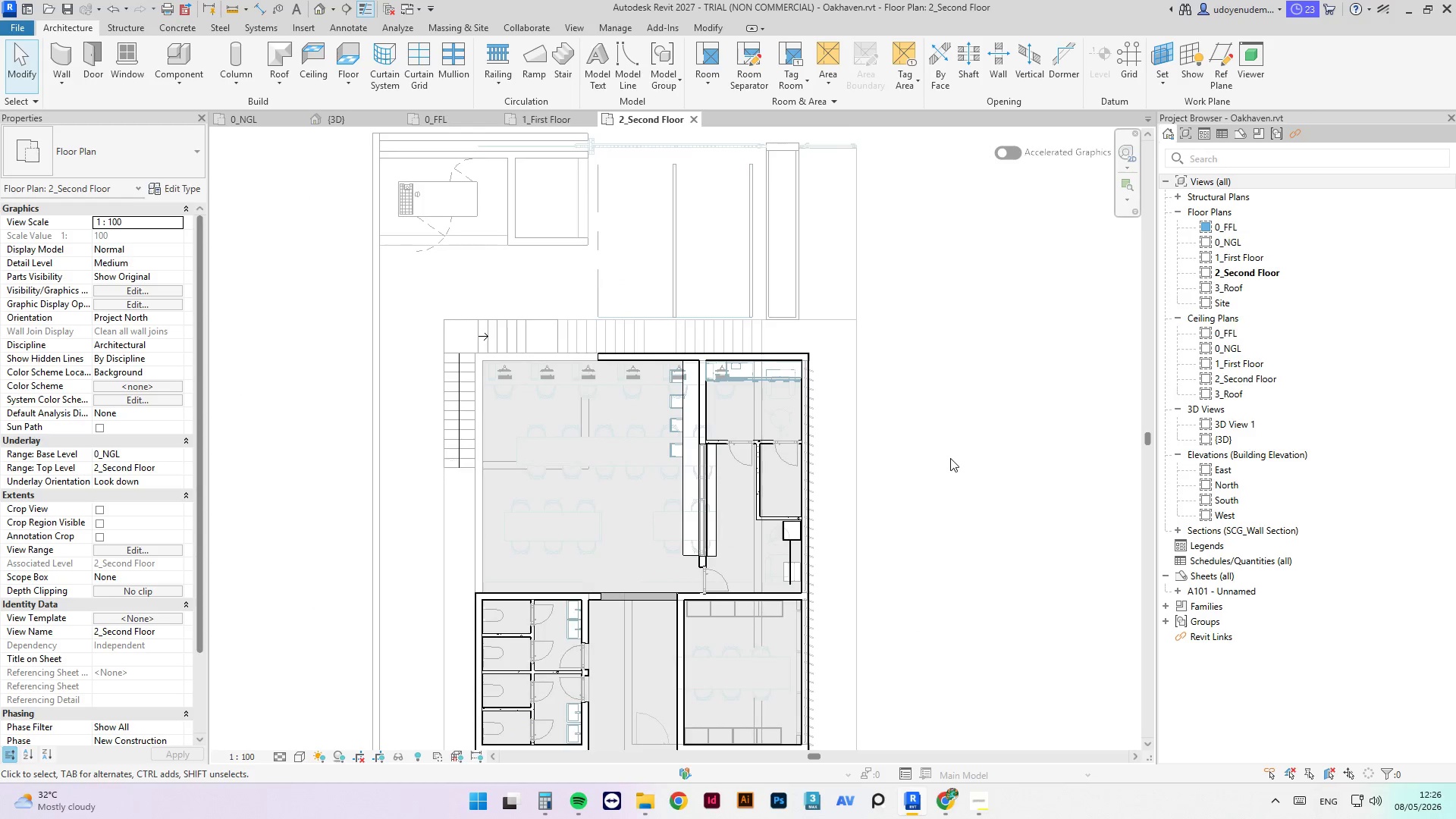 
left_click([950, 458])
 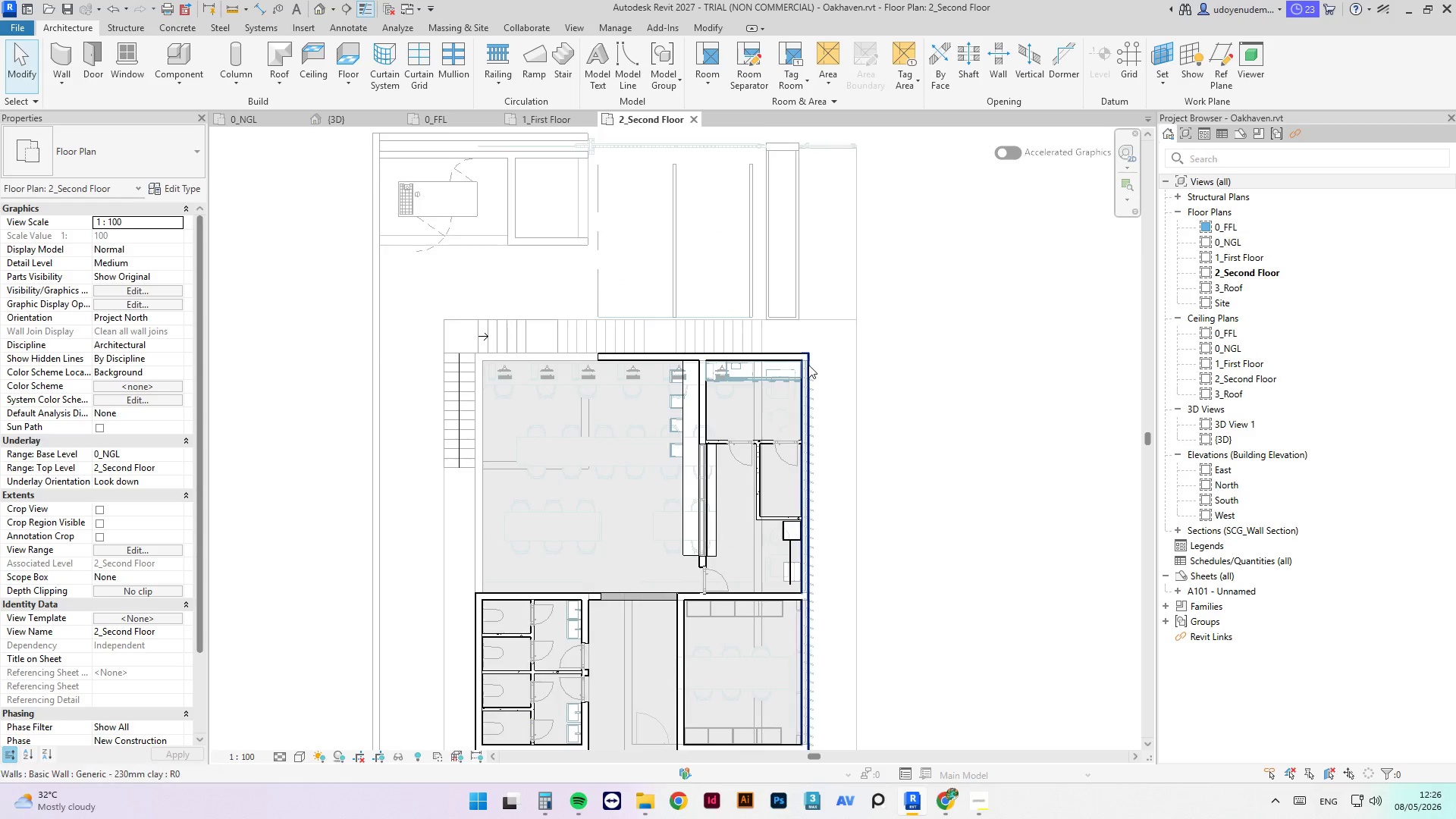 
scroll: coordinate [796, 364], scroll_direction: up, amount: 3.0
 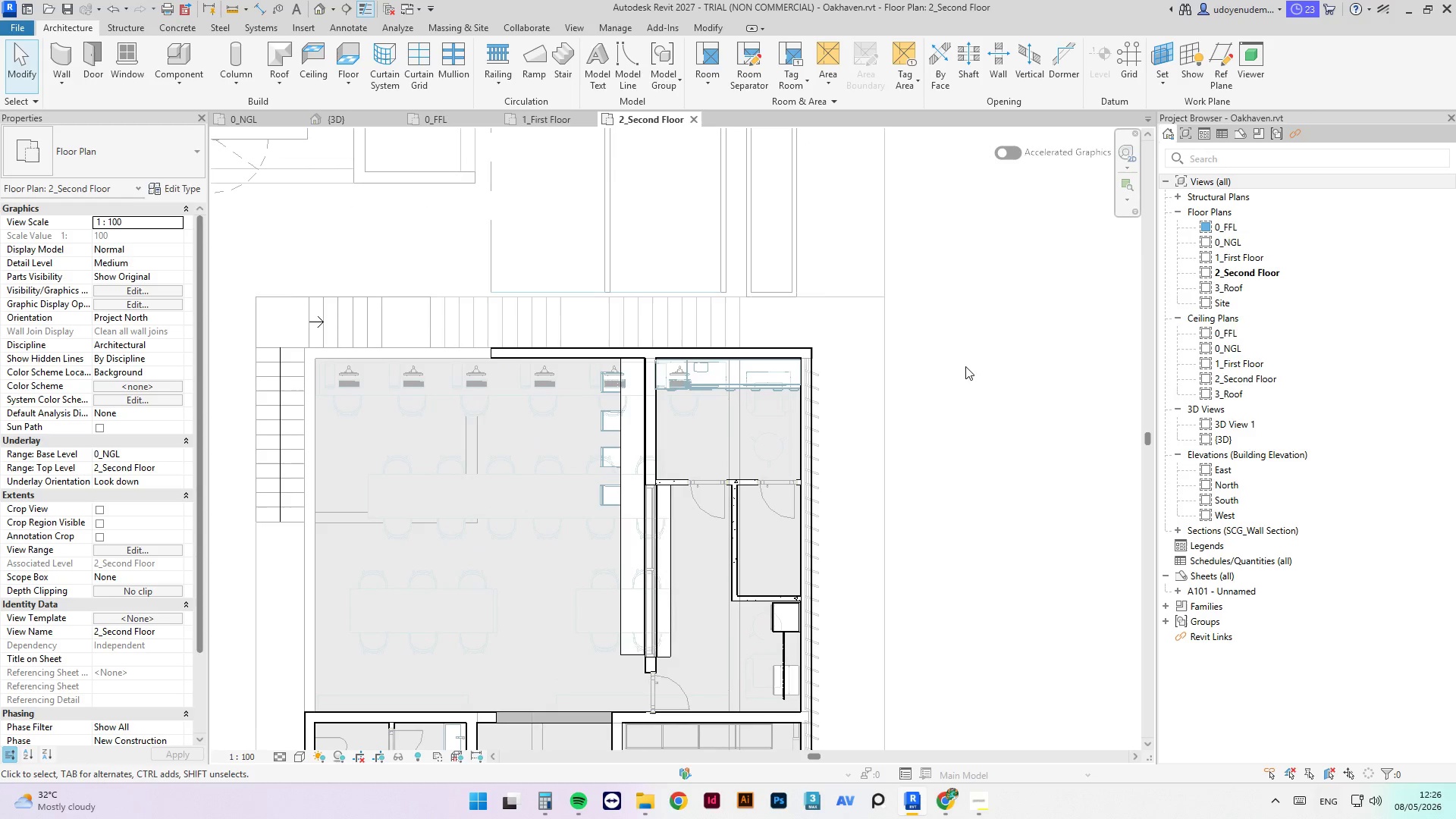 
left_click([553, 125])
 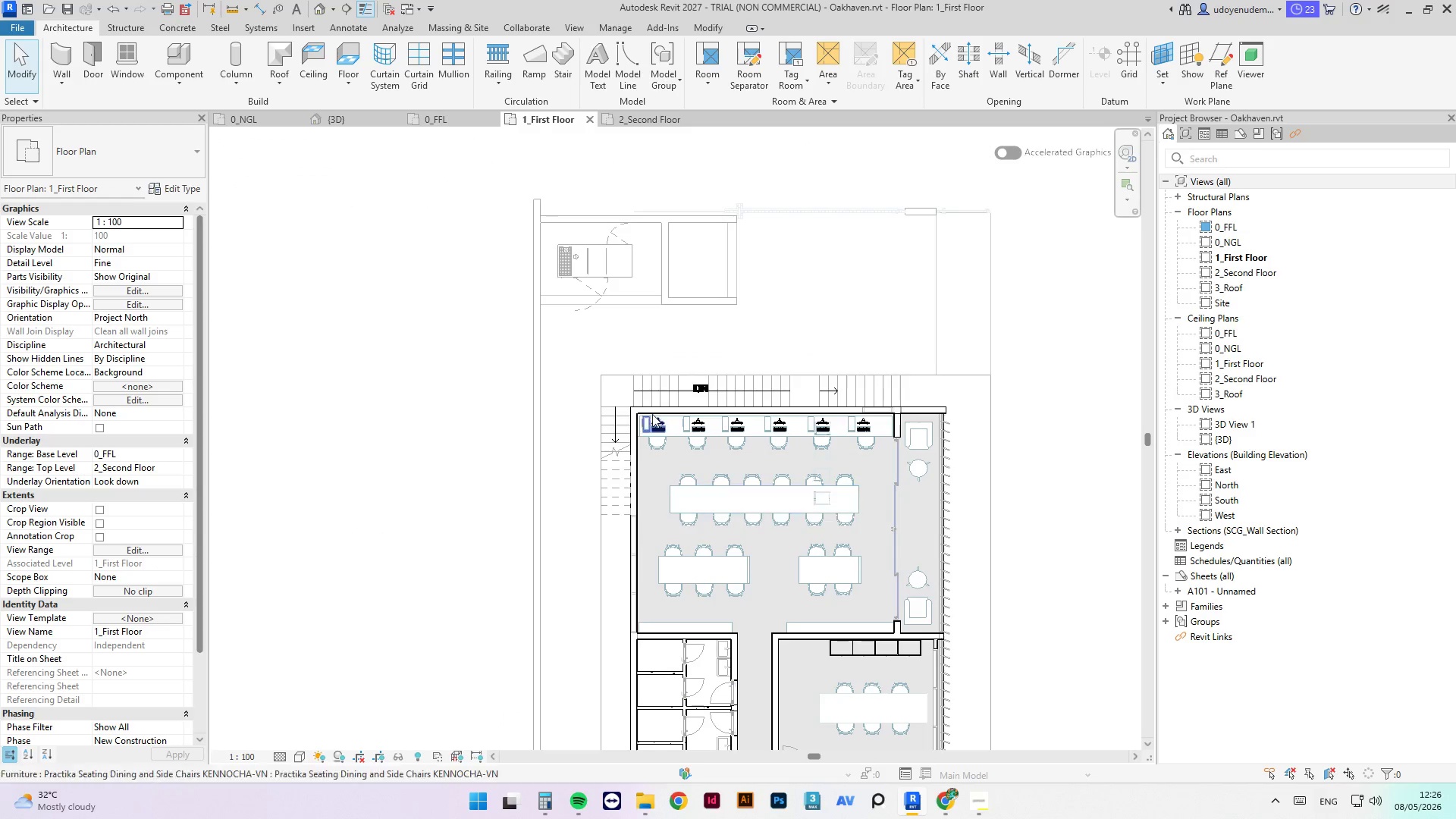 
scroll: coordinate [713, 363], scroll_direction: down, amount: 2.0
 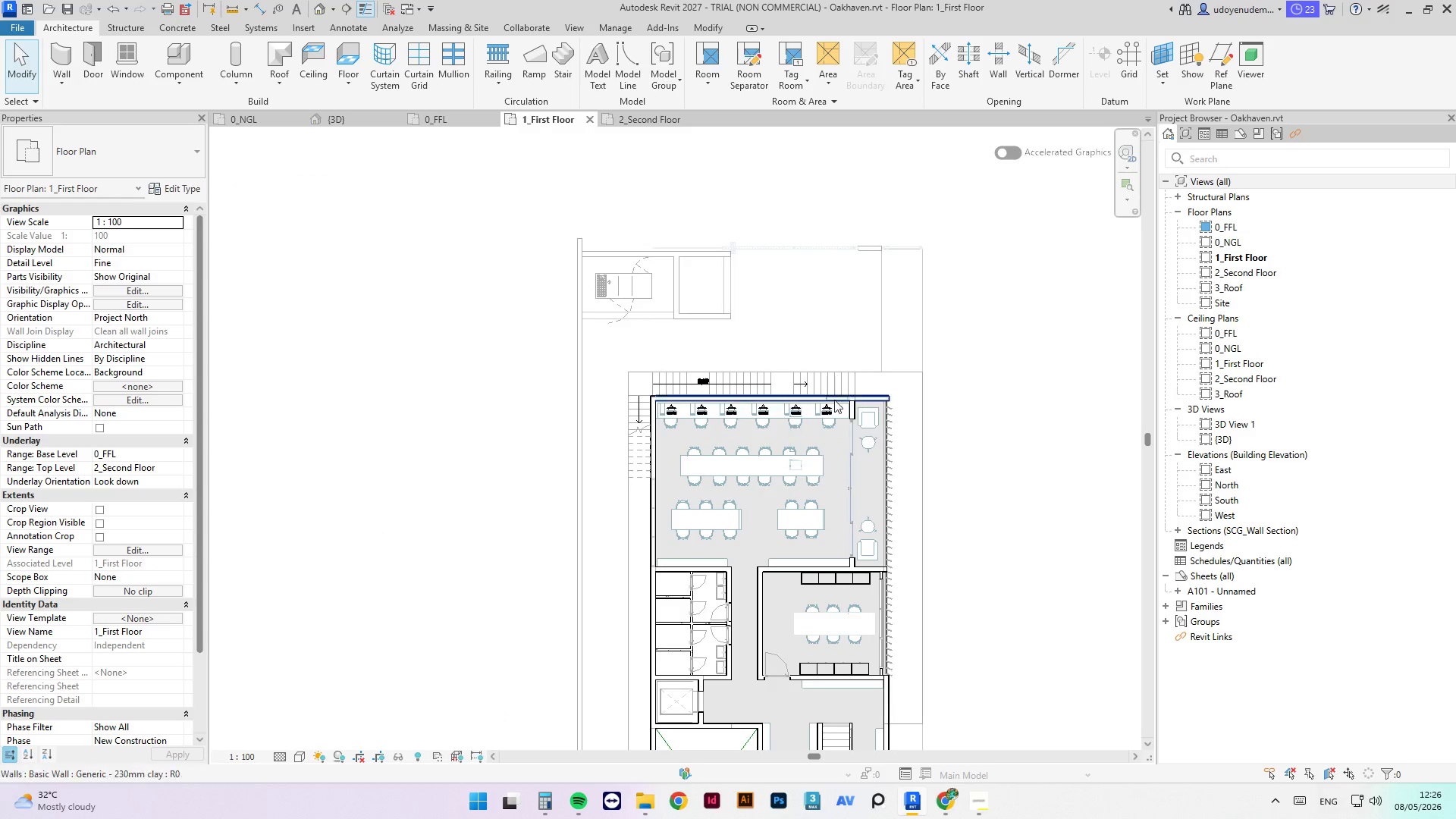 
scroll: coordinate [840, 465], scroll_direction: up, amount: 15.0
 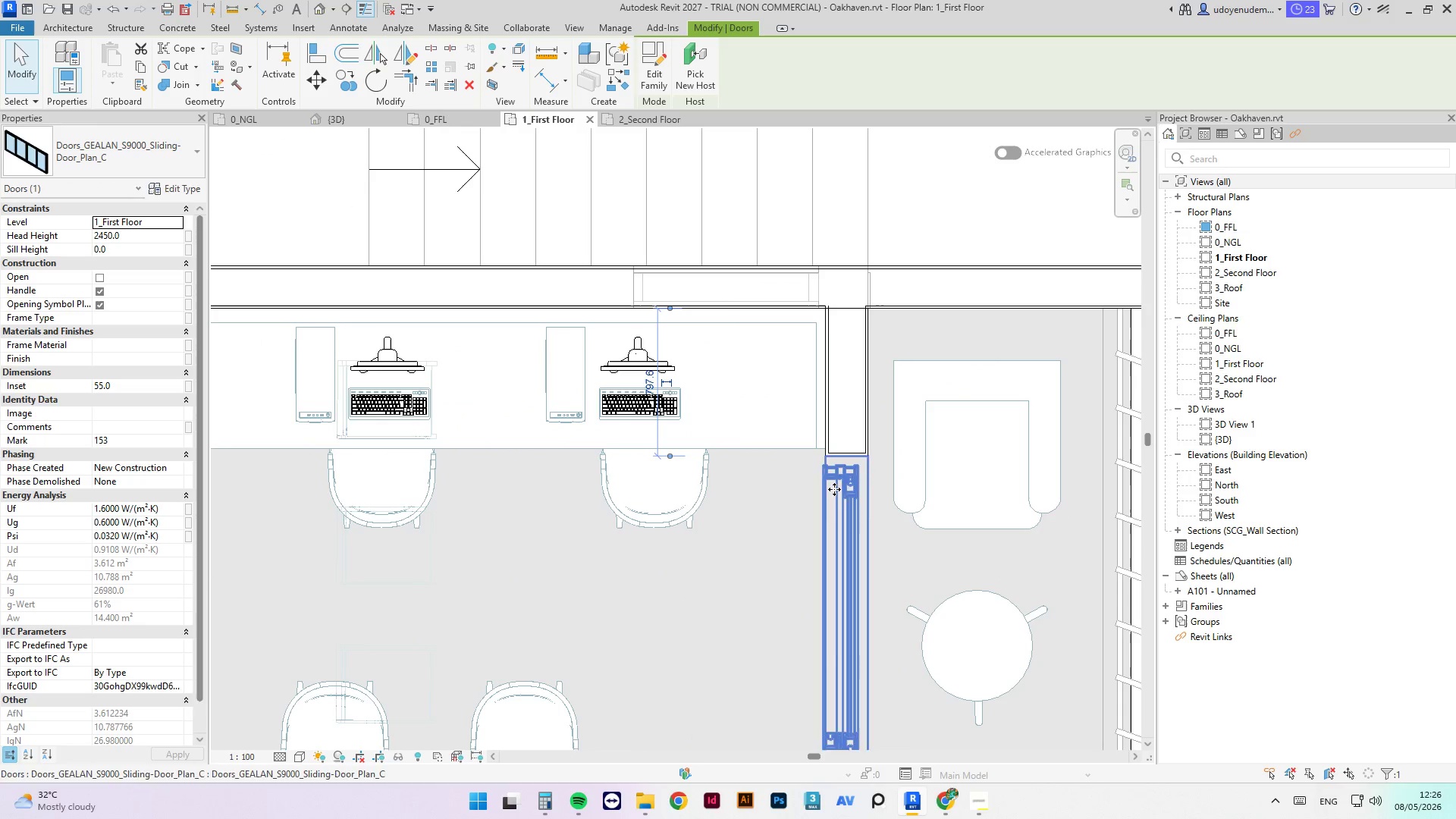 
scroll: coordinate [726, 431], scroll_direction: down, amount: 12.0
 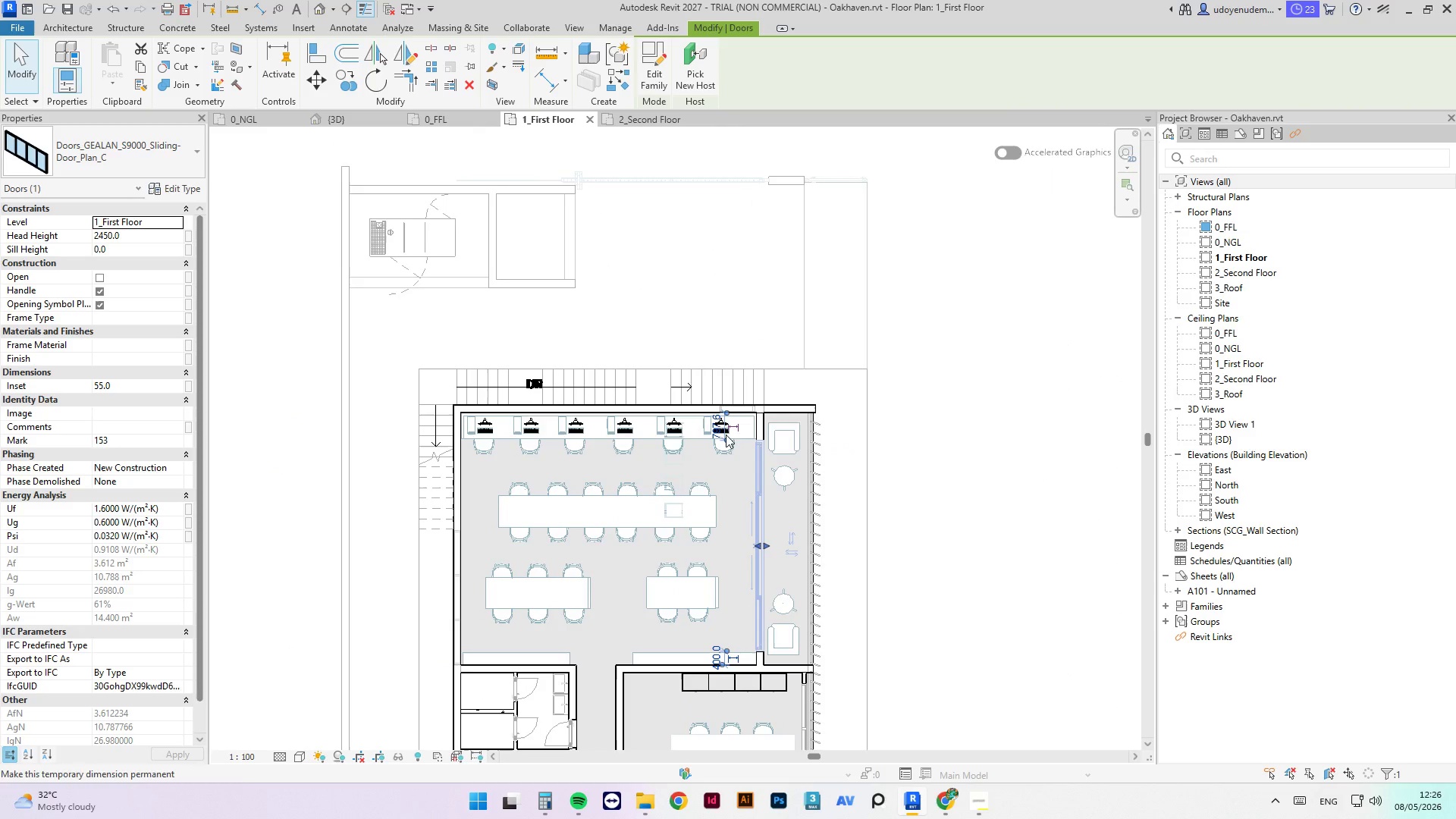 
scroll: coordinate [636, 662], scroll_direction: up, amount: 7.0
 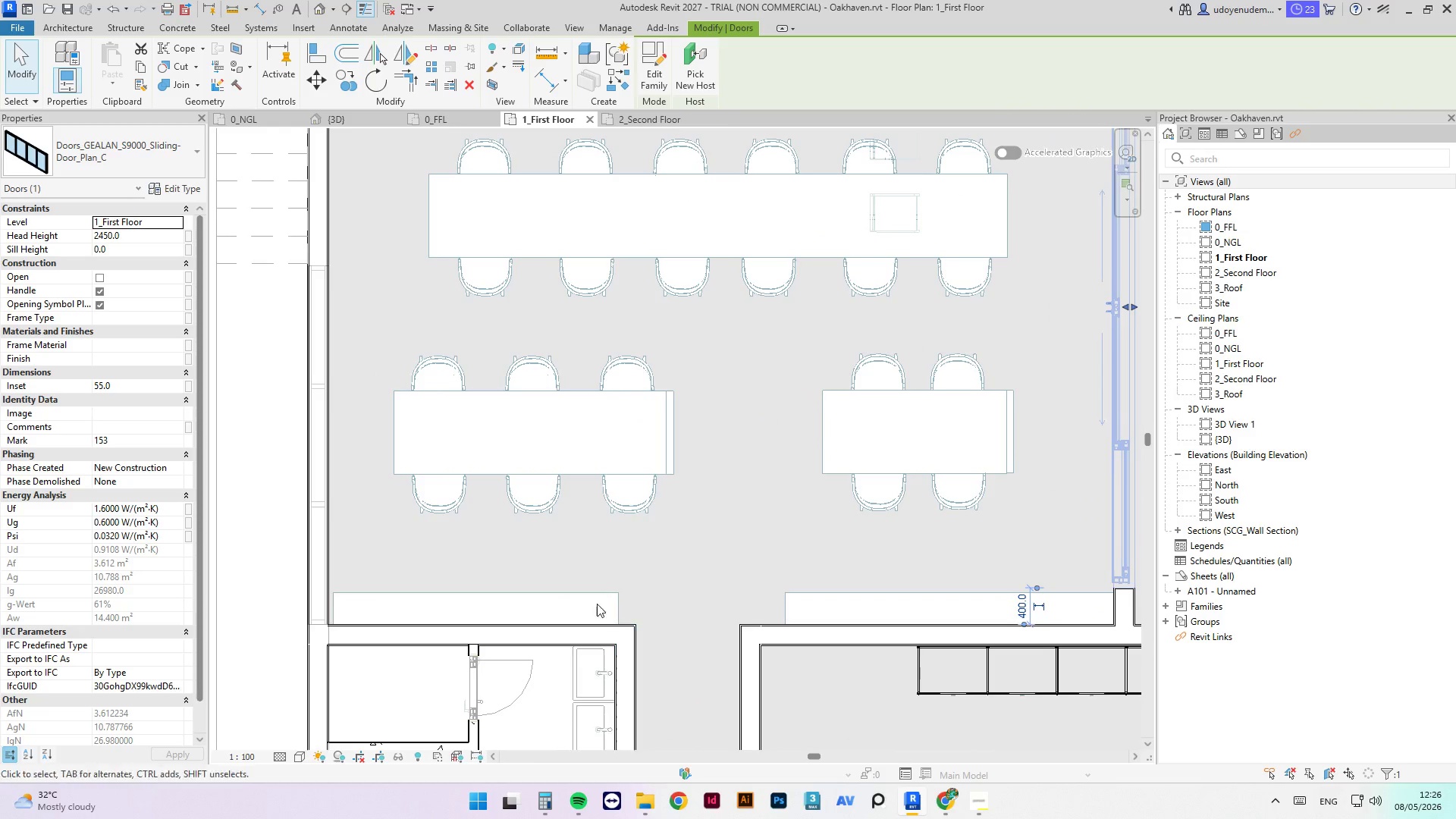 
scroll: coordinate [516, 608], scroll_direction: down, amount: 6.0
 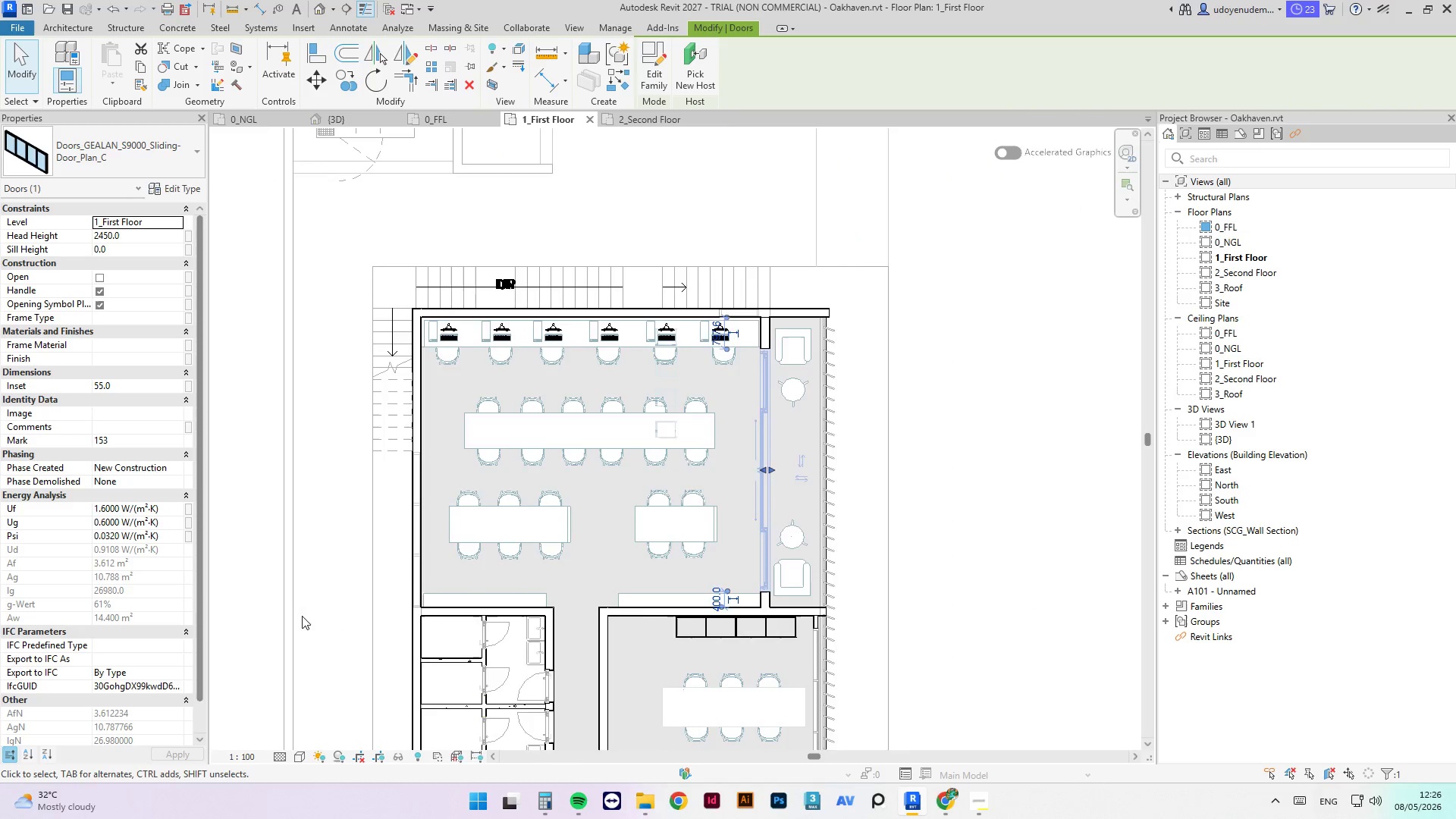 
scroll: coordinate [455, 621], scroll_direction: up, amount: 6.0
 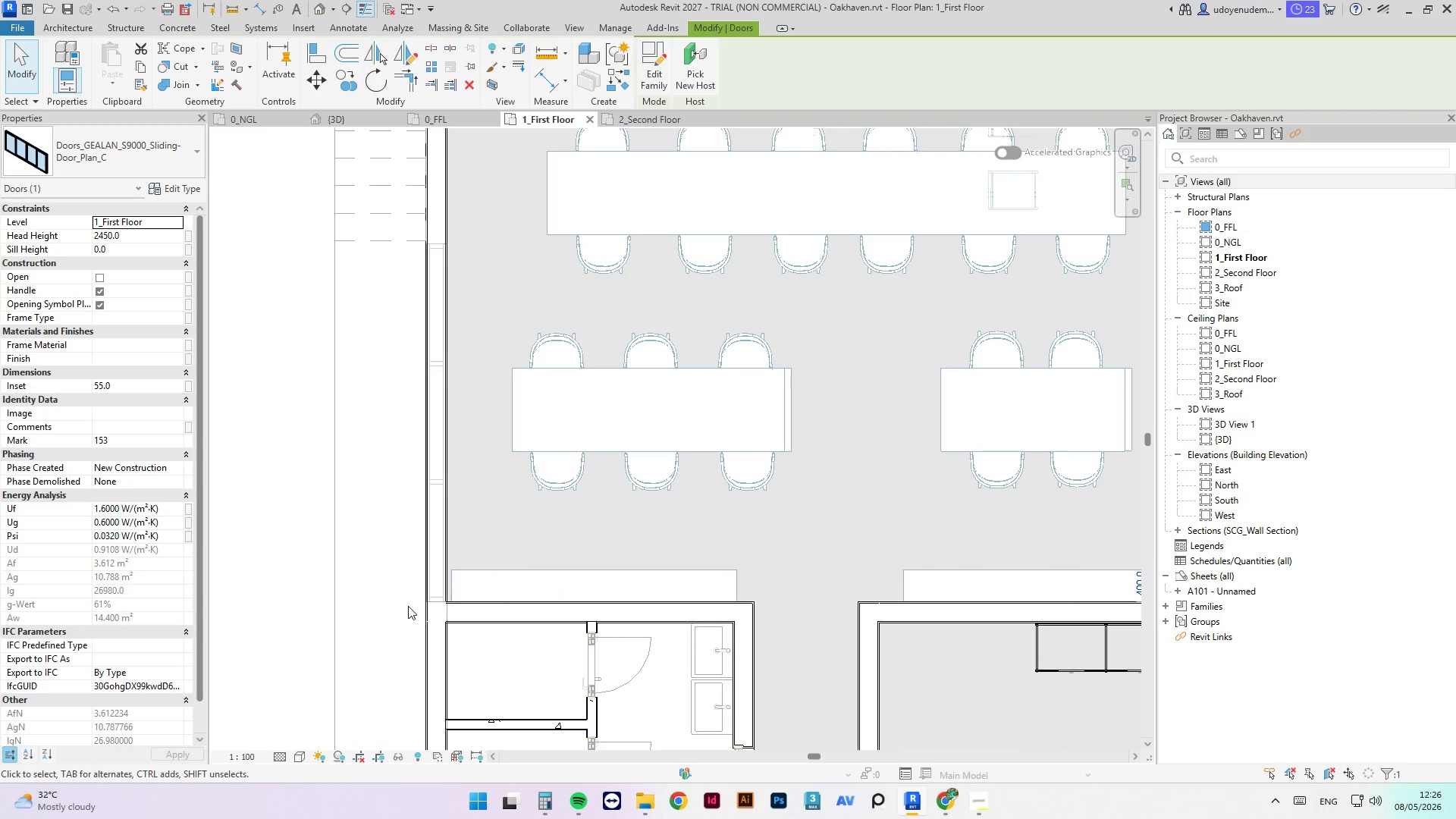 
scroll: coordinate [413, 635], scroll_direction: down, amount: 8.0
 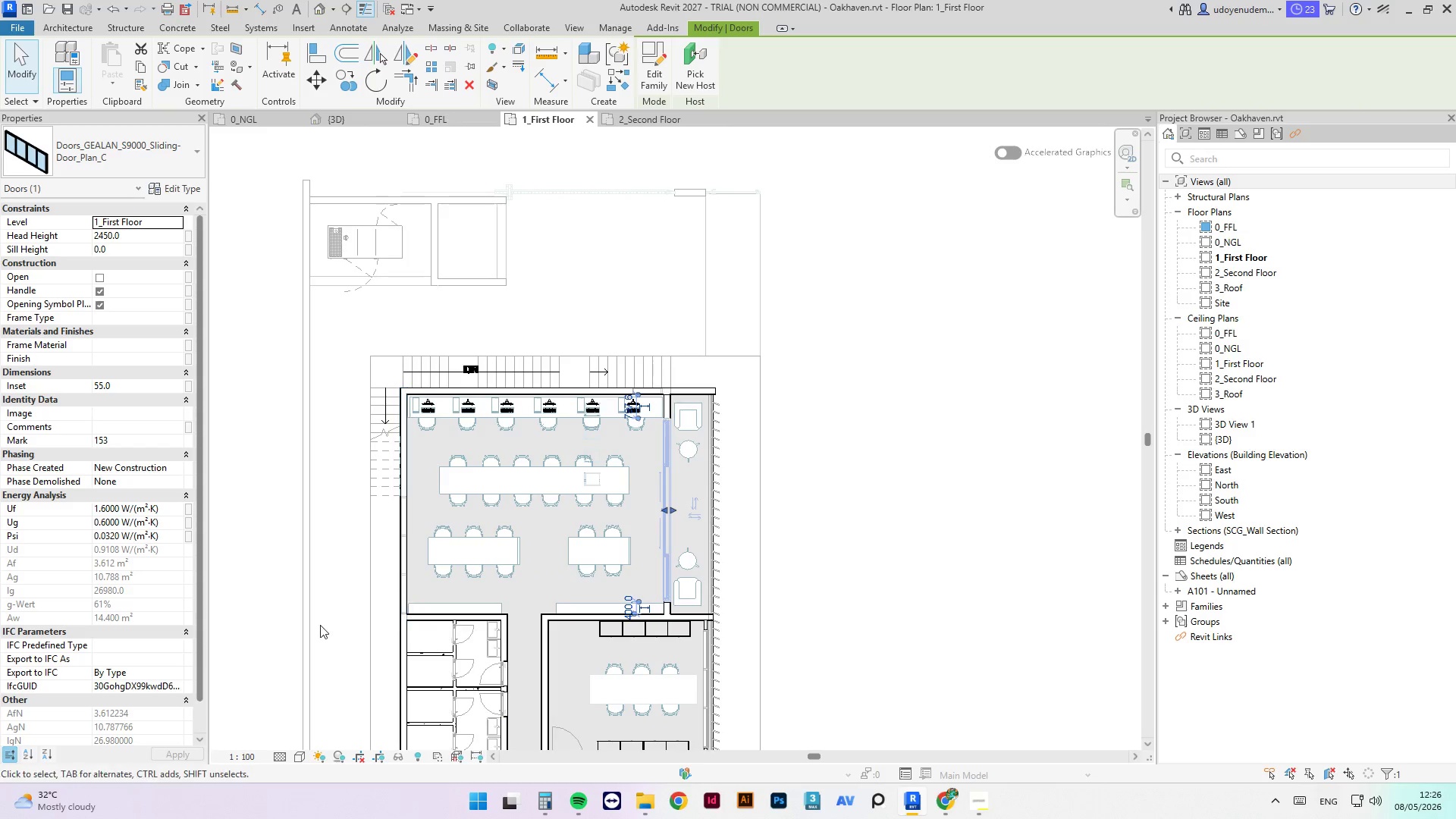 
left_click([833, 337])
 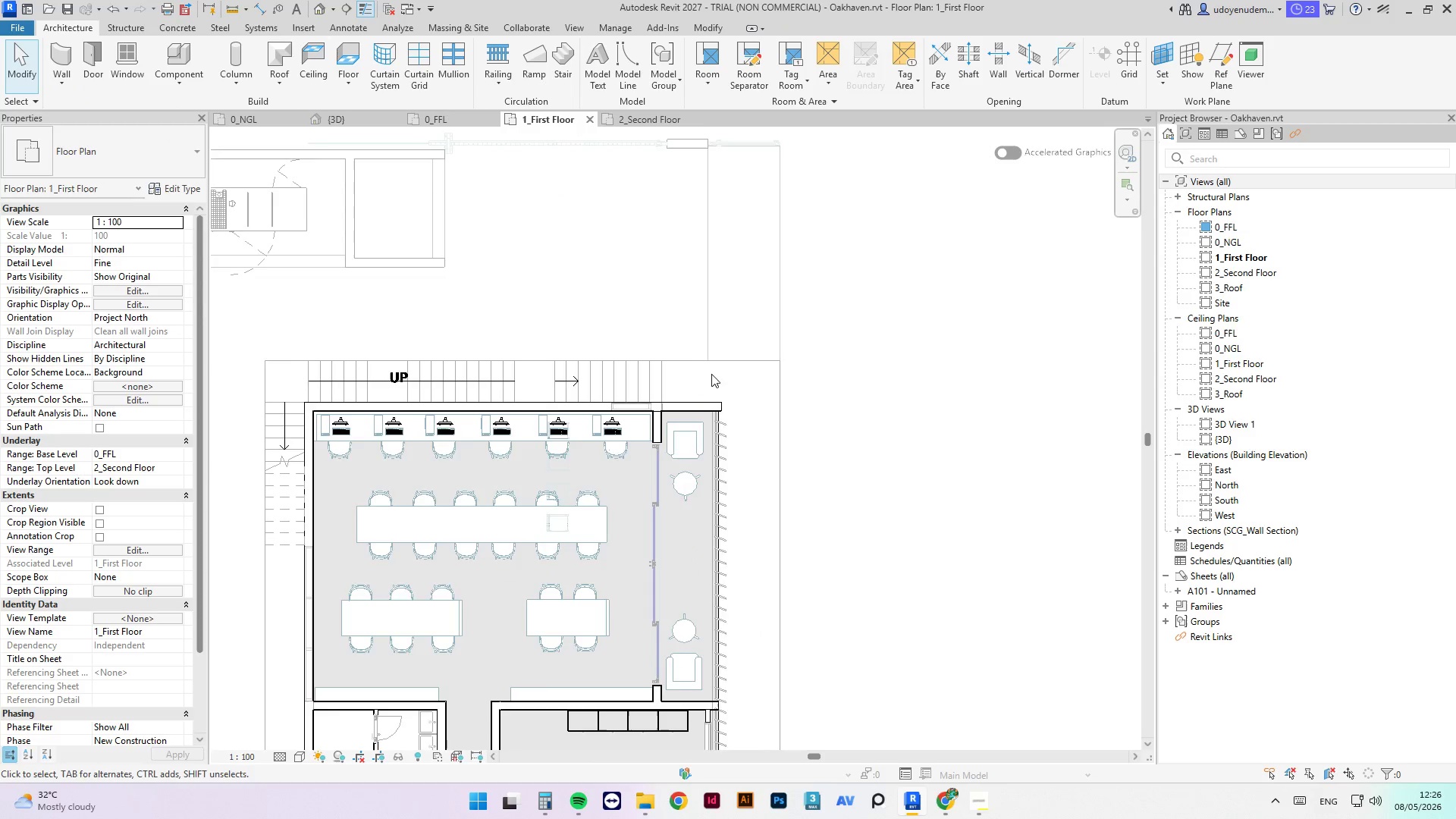 
scroll: coordinate [698, 344], scroll_direction: up, amount: 2.0
 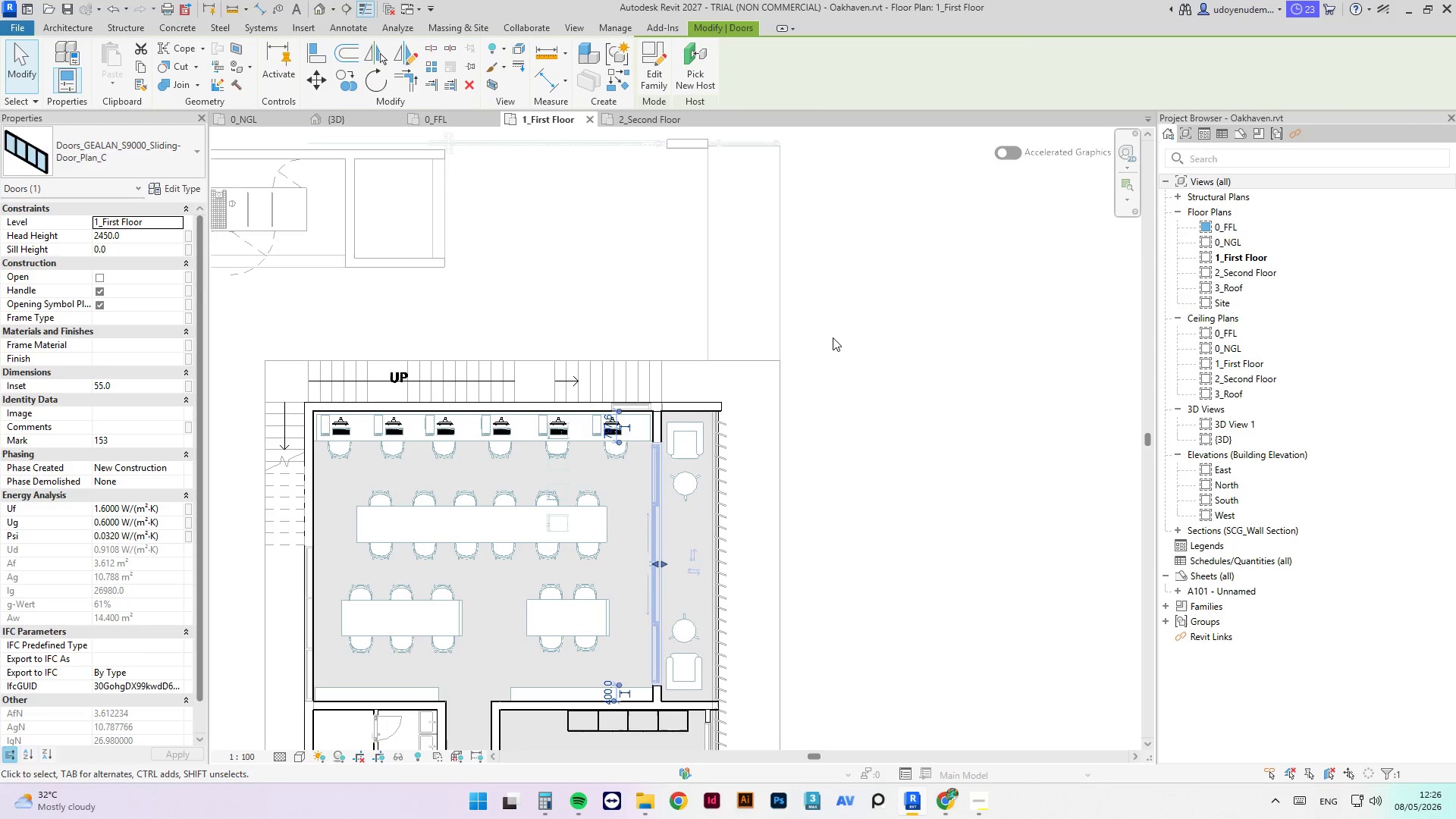 
left_click([575, 431])
 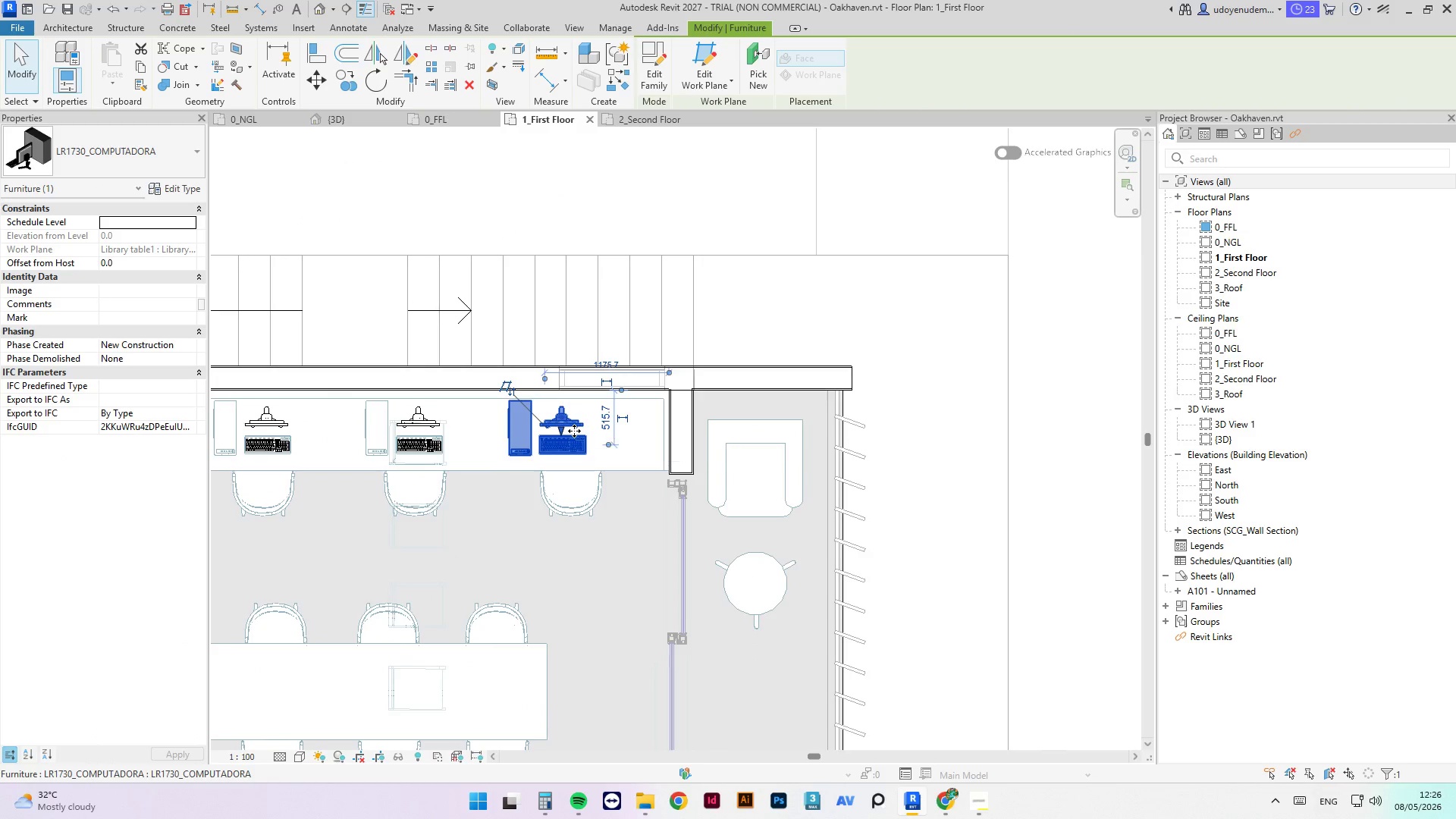 
scroll: coordinate [607, 456], scroll_direction: up, amount: 7.0
 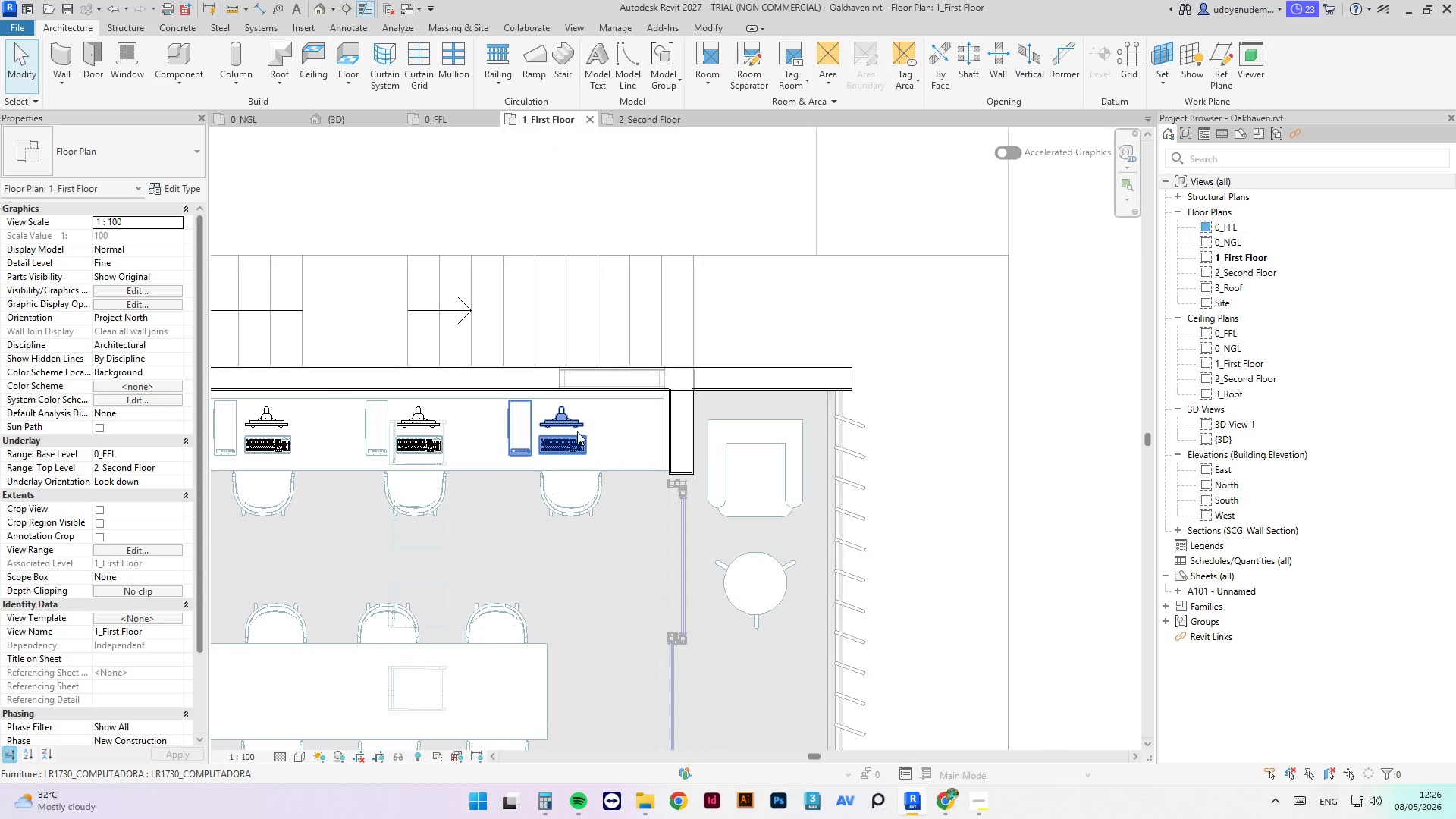 
key(ArrowRight)
 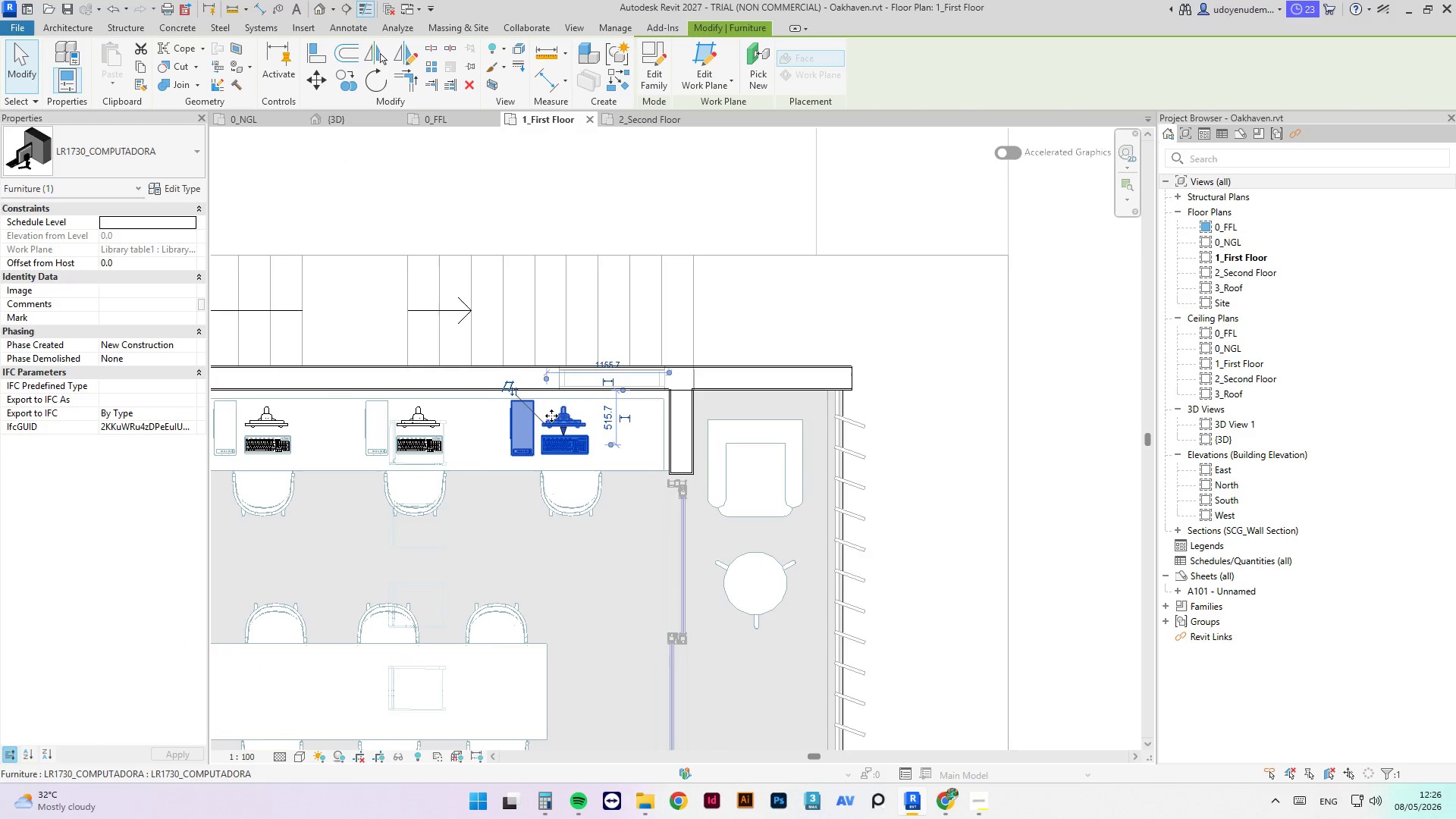 
key(ArrowRight)
 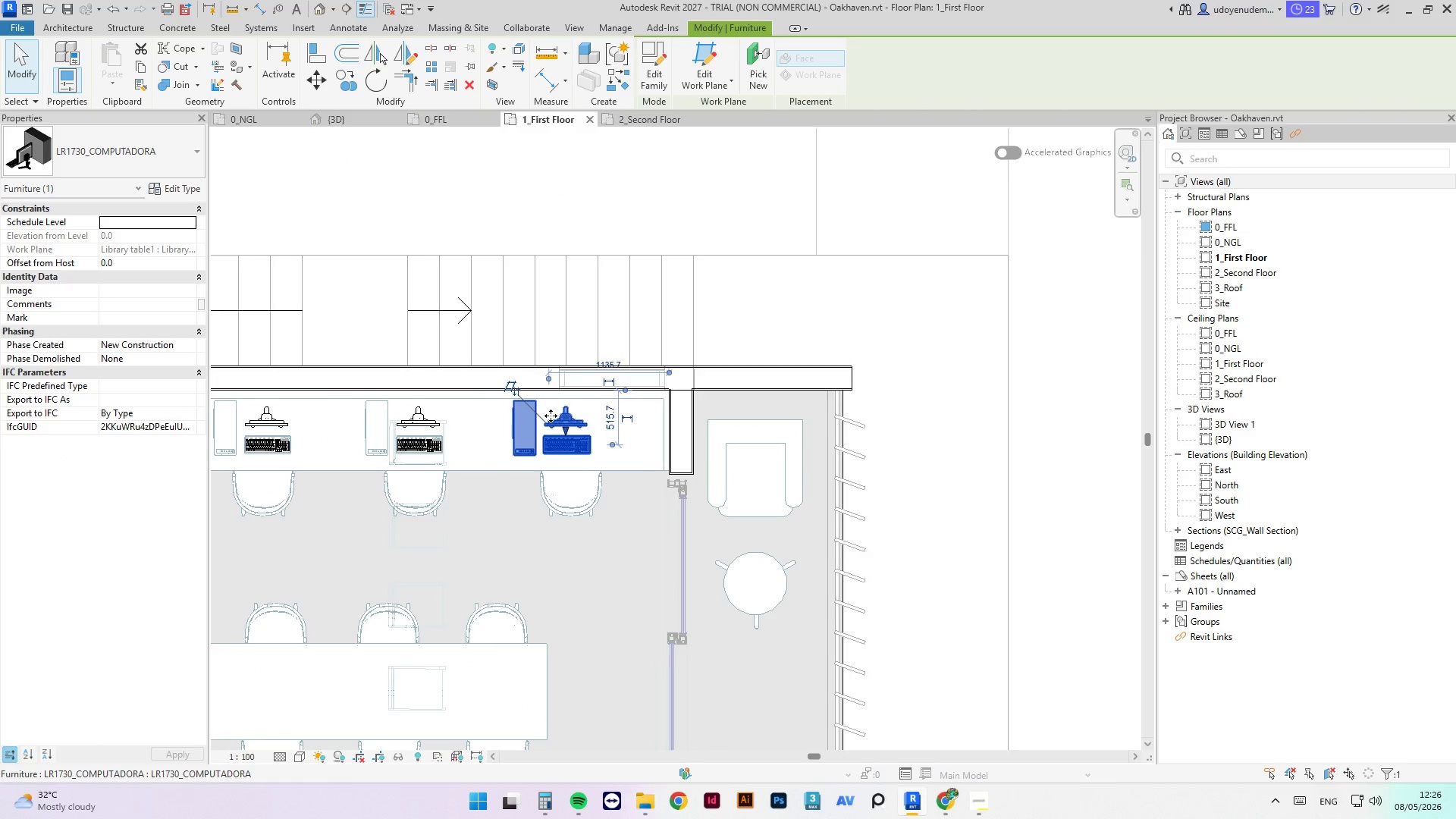 
key(ArrowRight)
 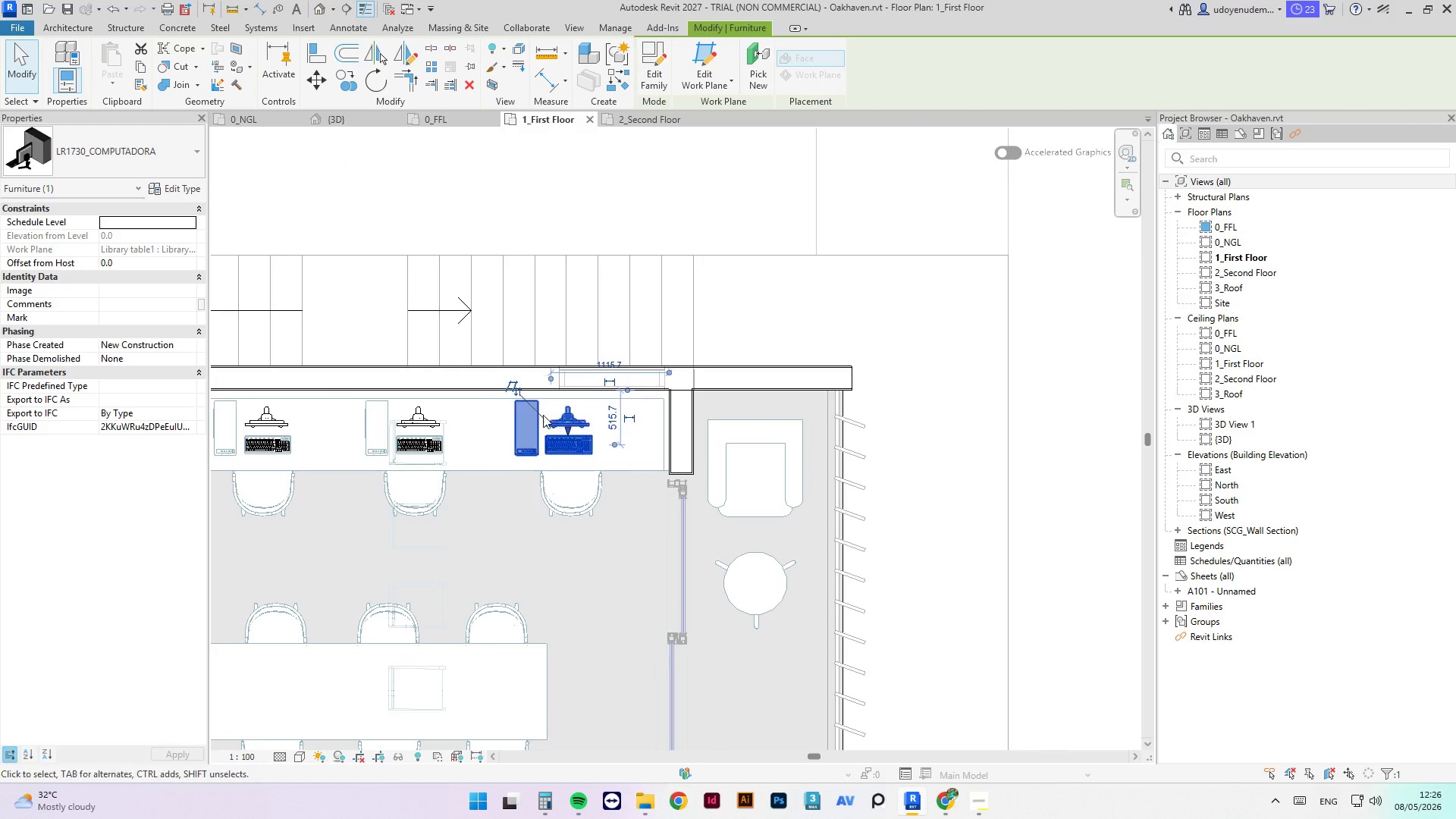 
key(ArrowRight)
 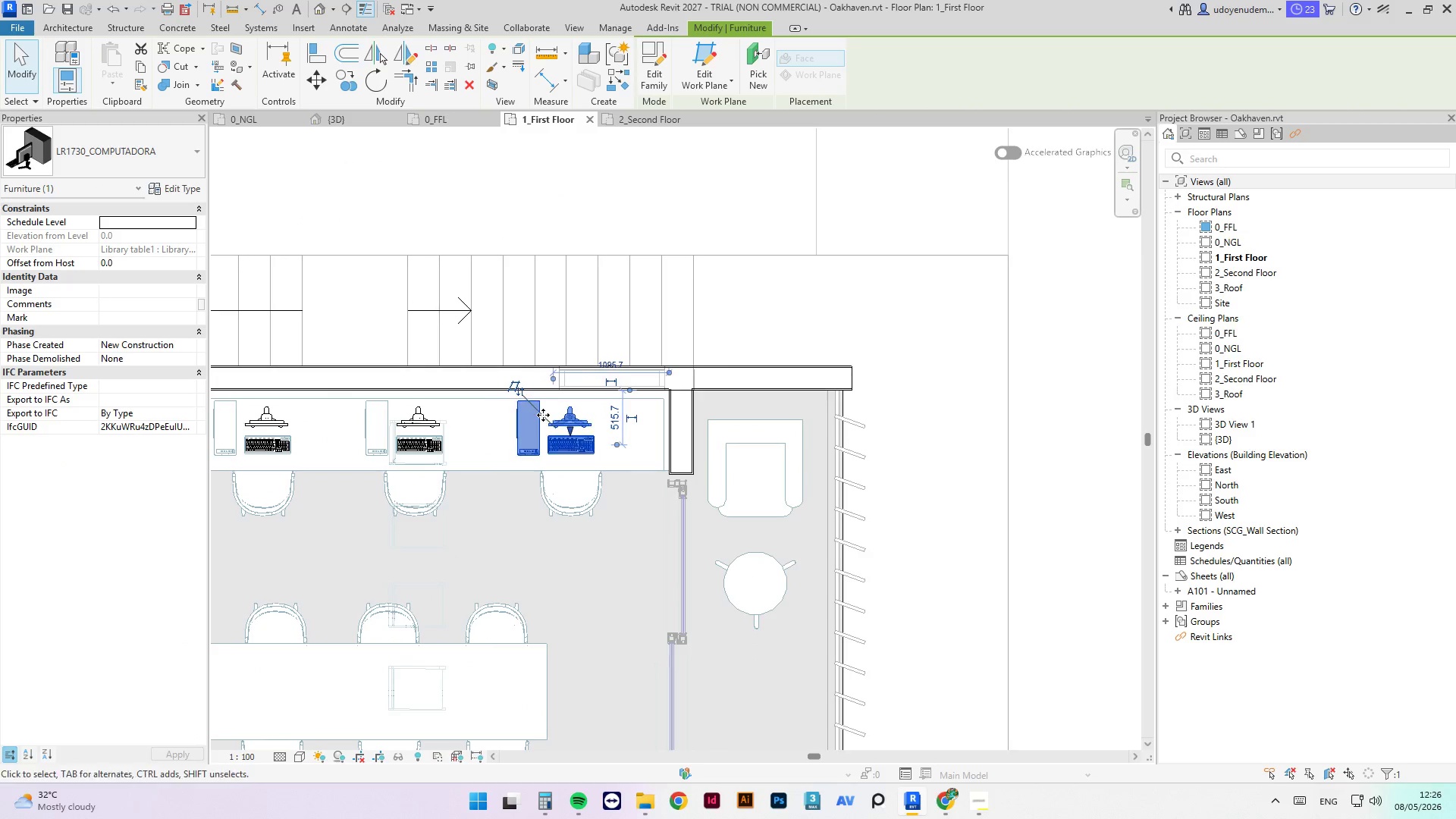 
key(ArrowRight)
 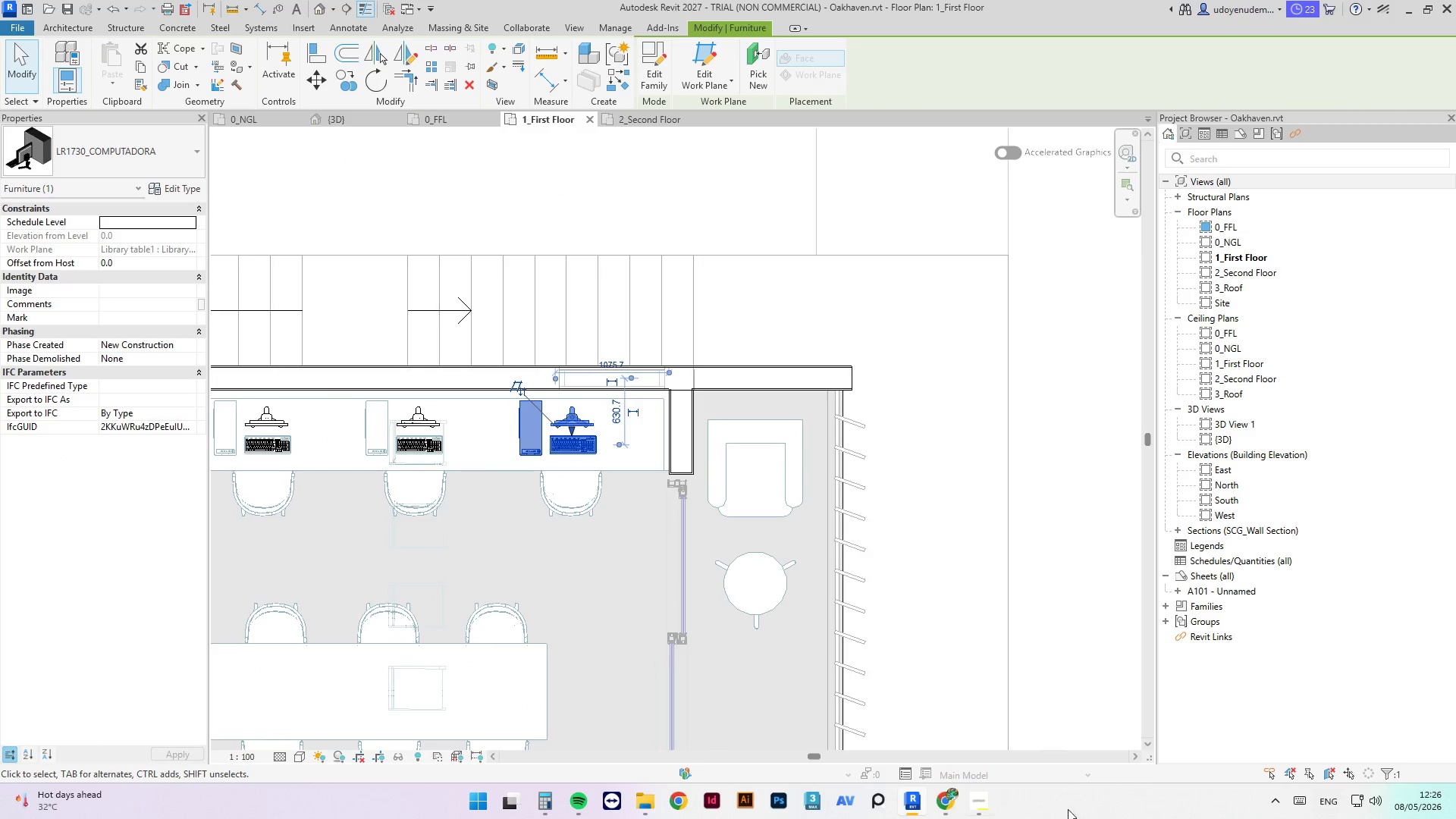 
left_click([987, 799])